 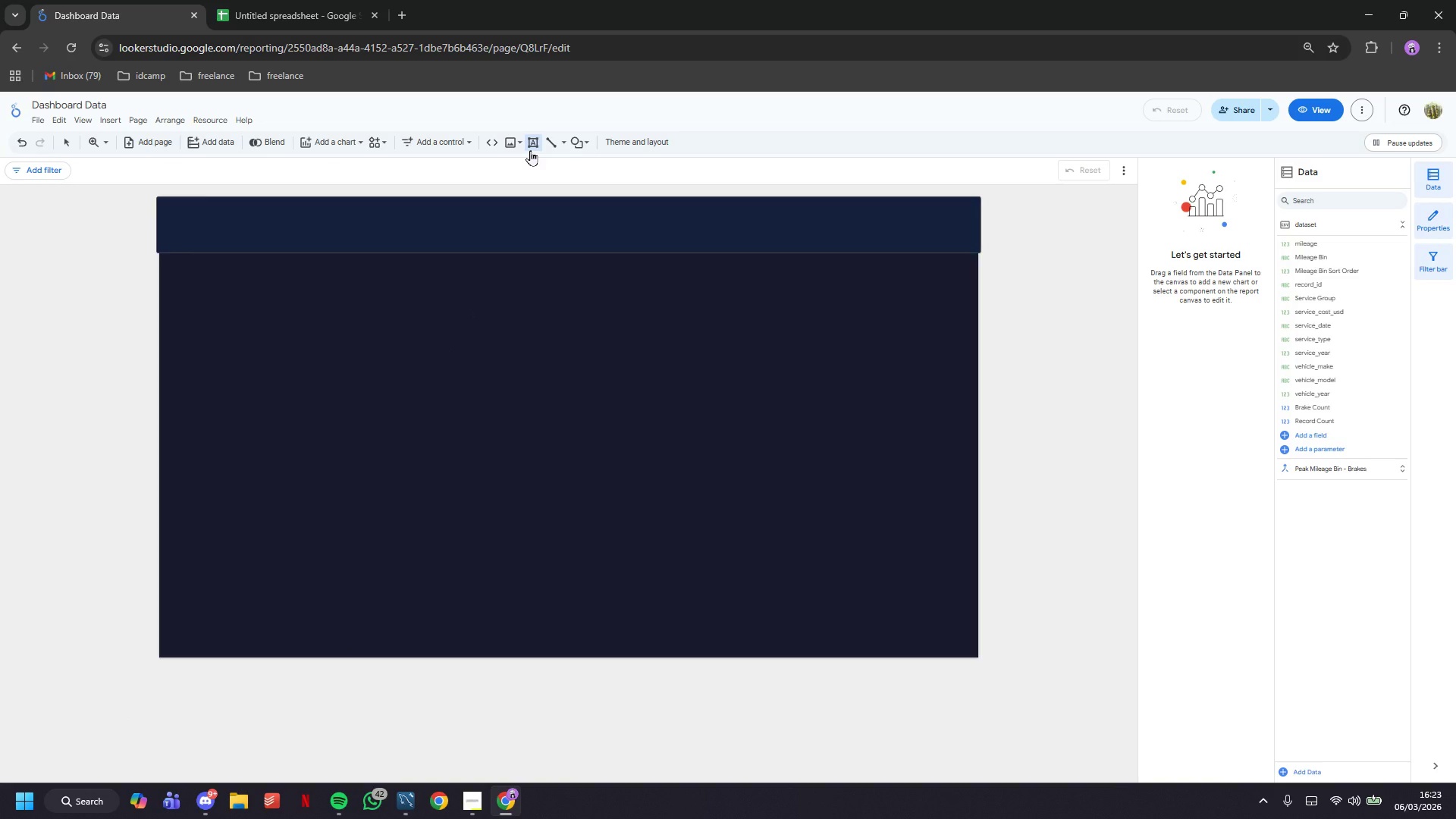 
left_click([306, 220])
 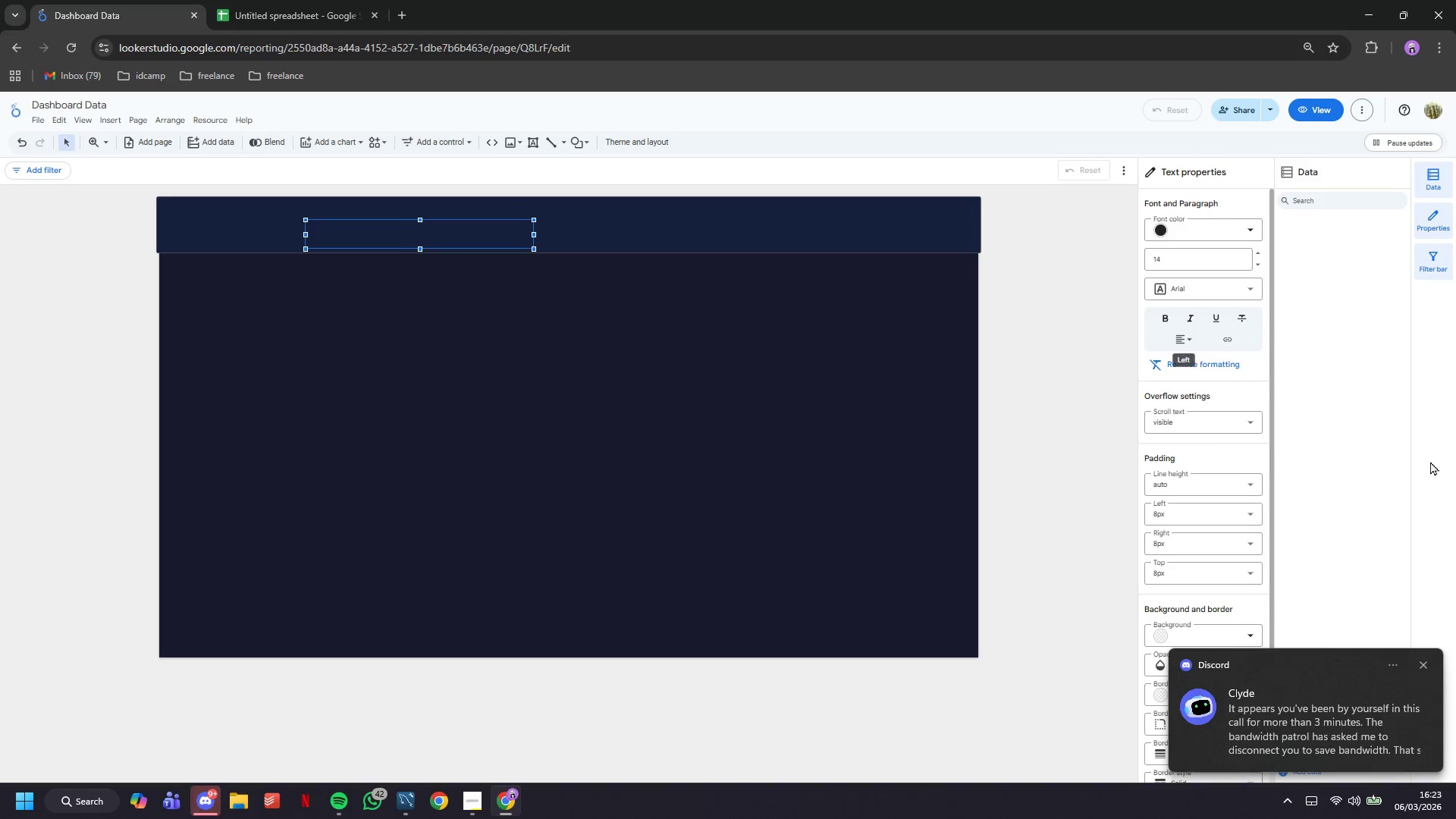 
left_click([1426, 661])
 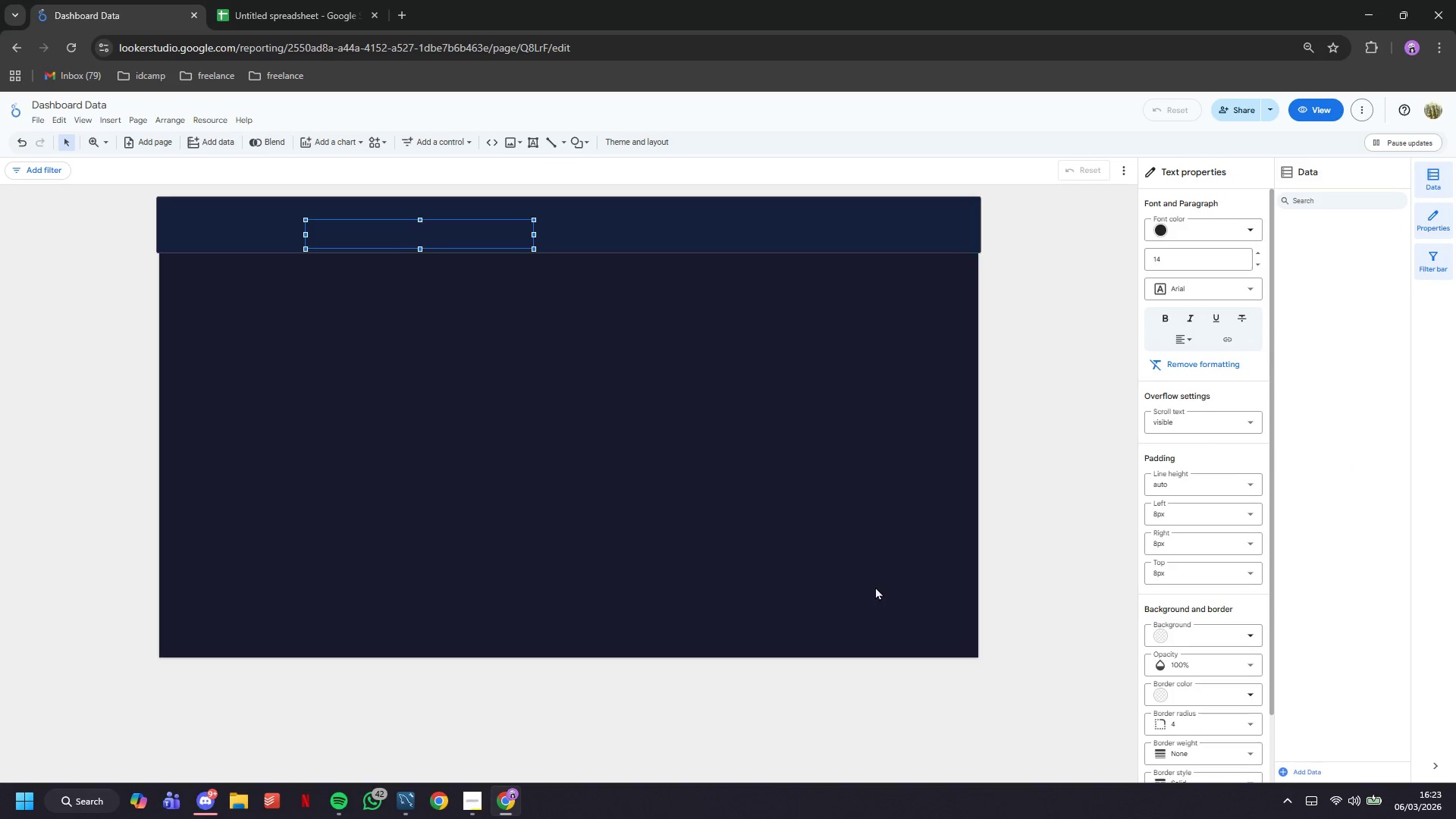 
type(SHIFT)
 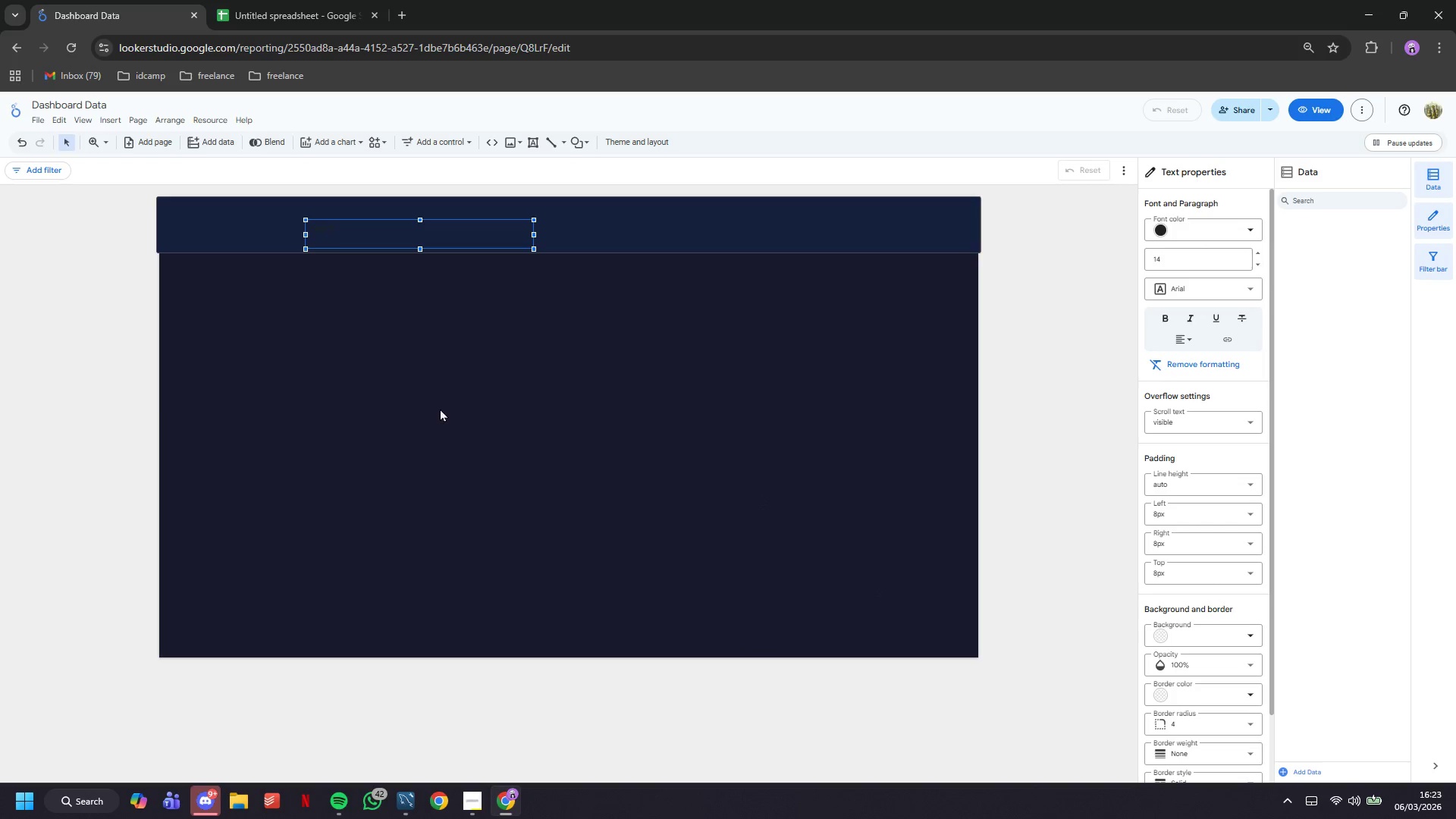 
type( & STOP AUTOMOTIVE)
 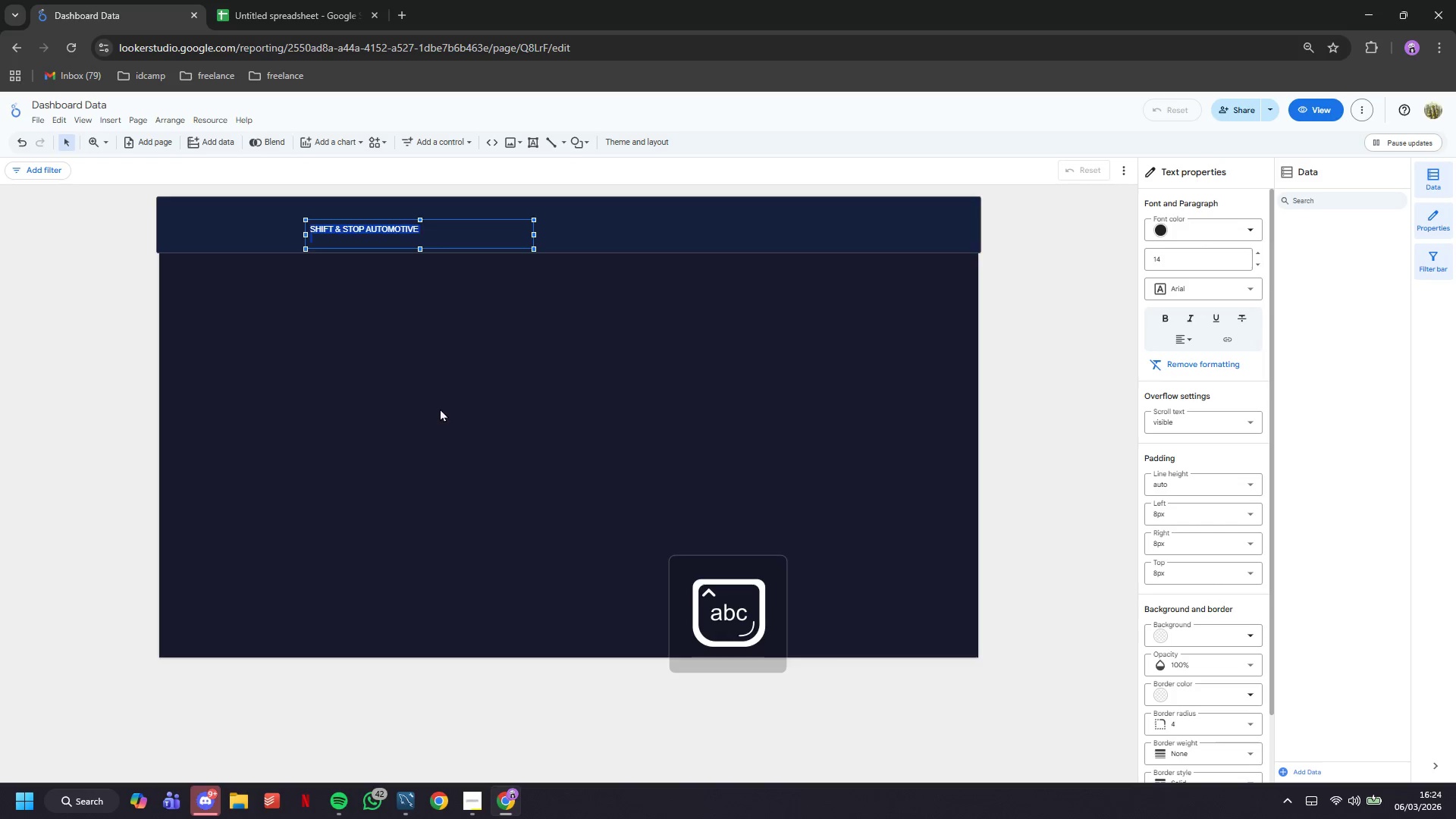 
 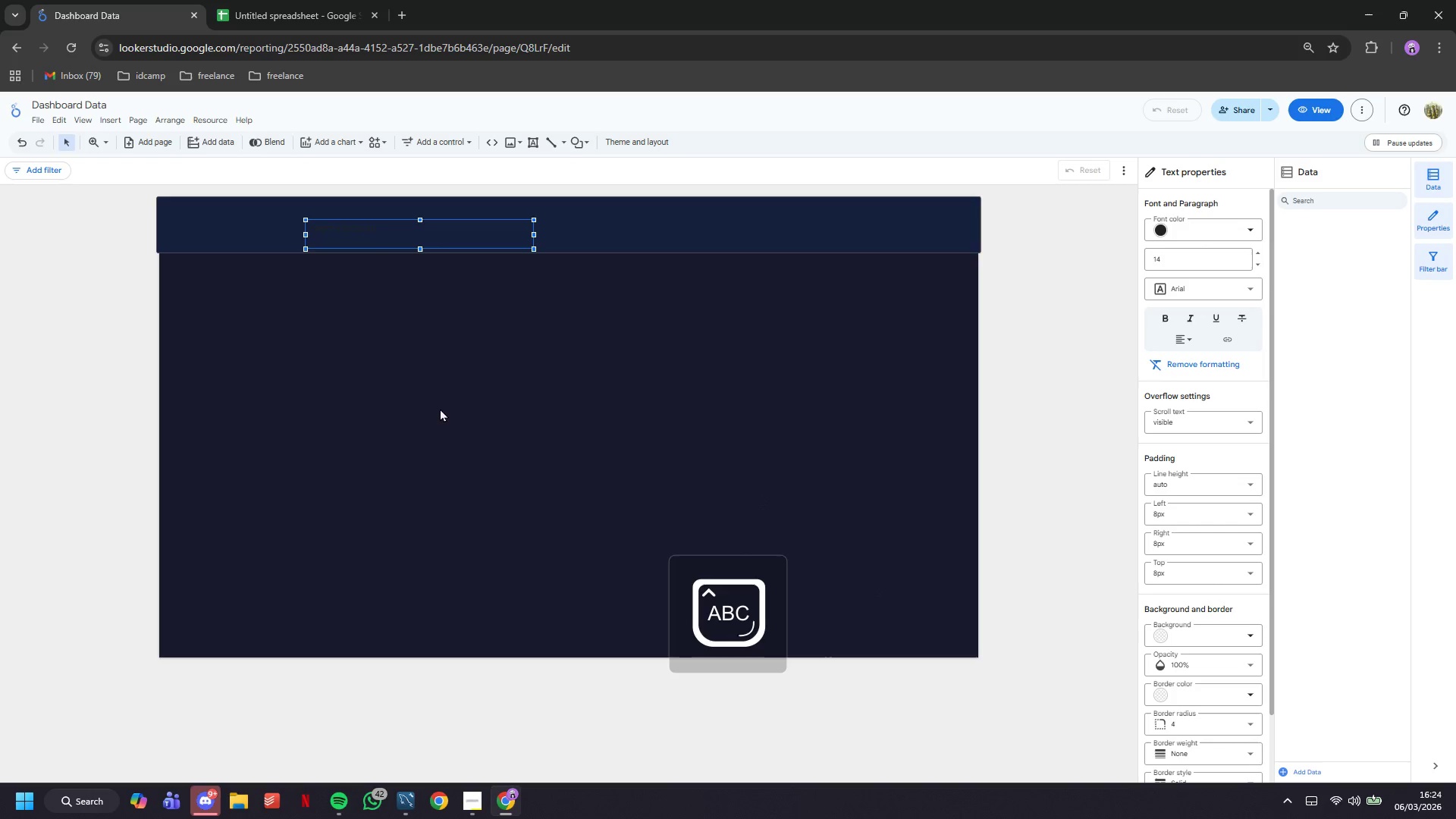 
key(Enter)
 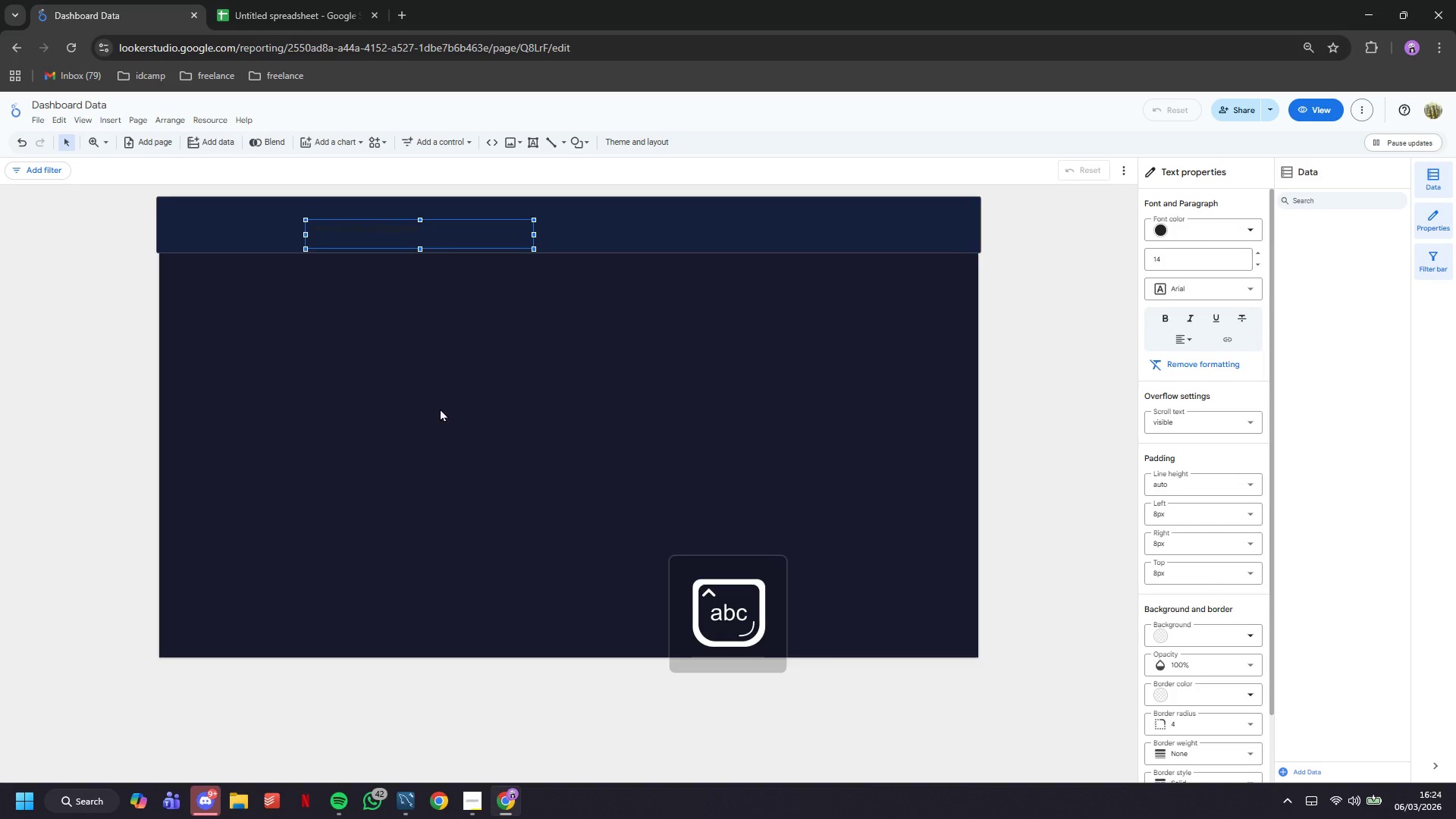 
key(Control+A)
 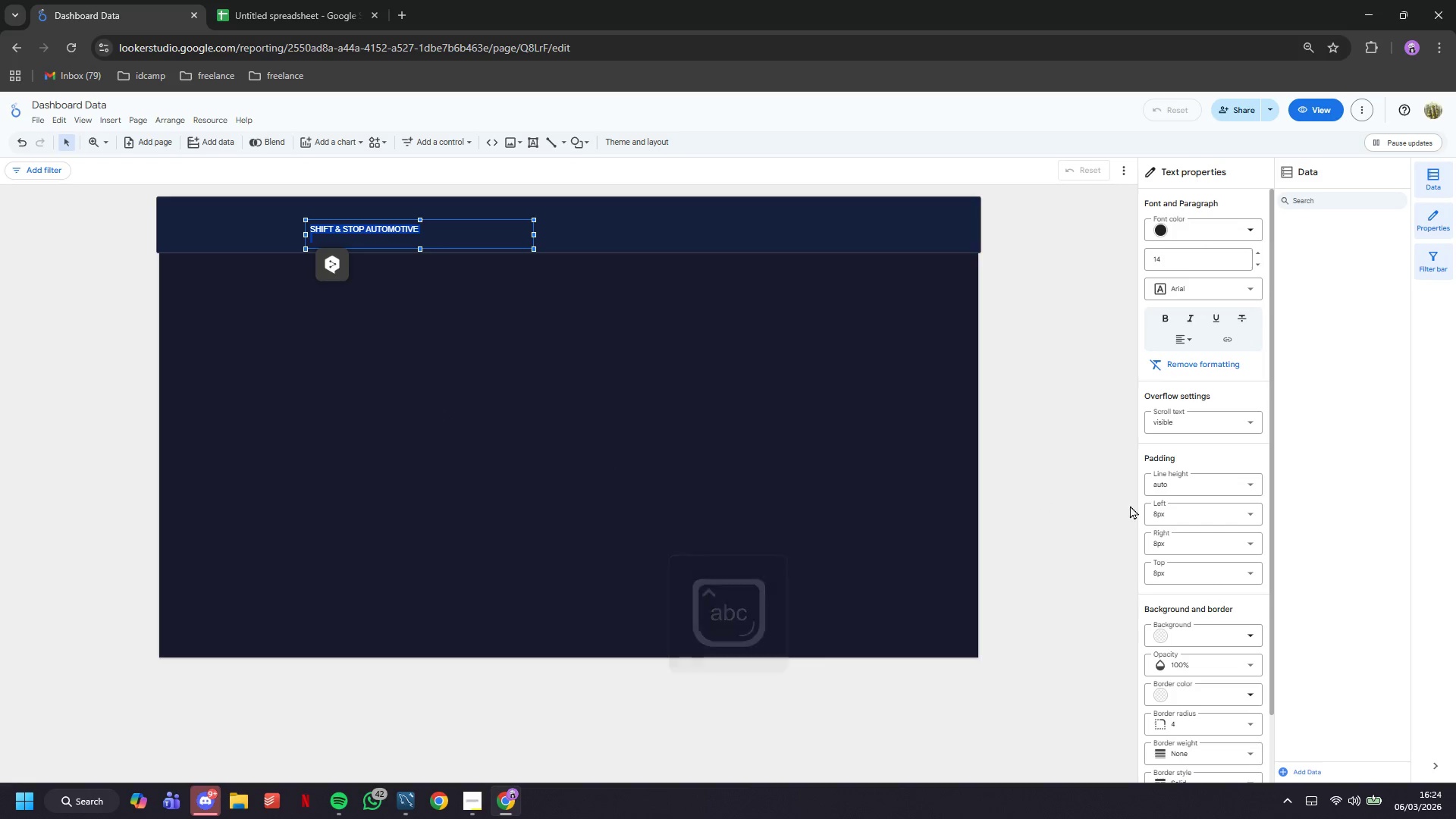 
left_click([1226, 293])
 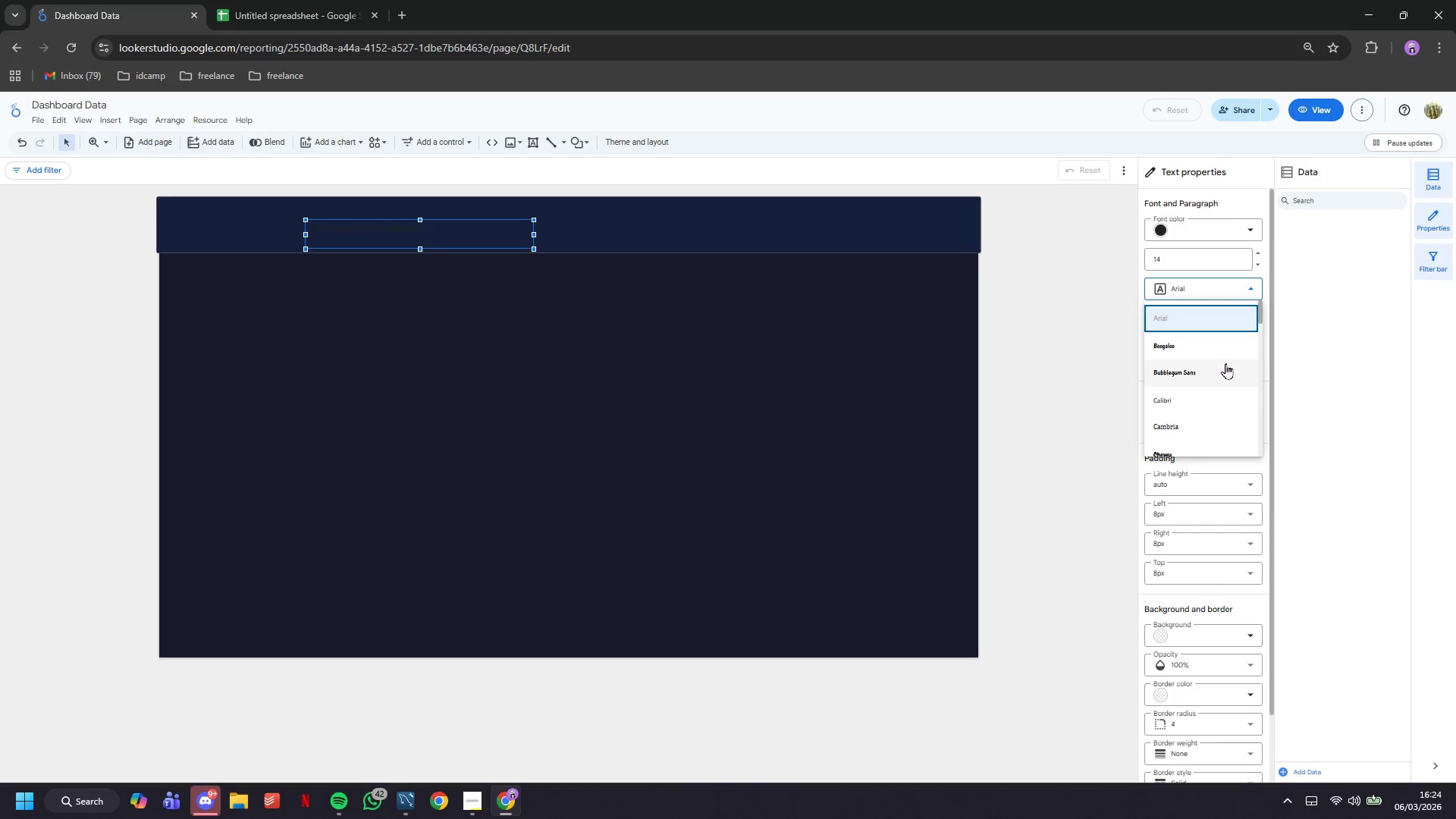 
scroll: coordinate [1225, 364], scroll_direction: down, amount: 2.0
 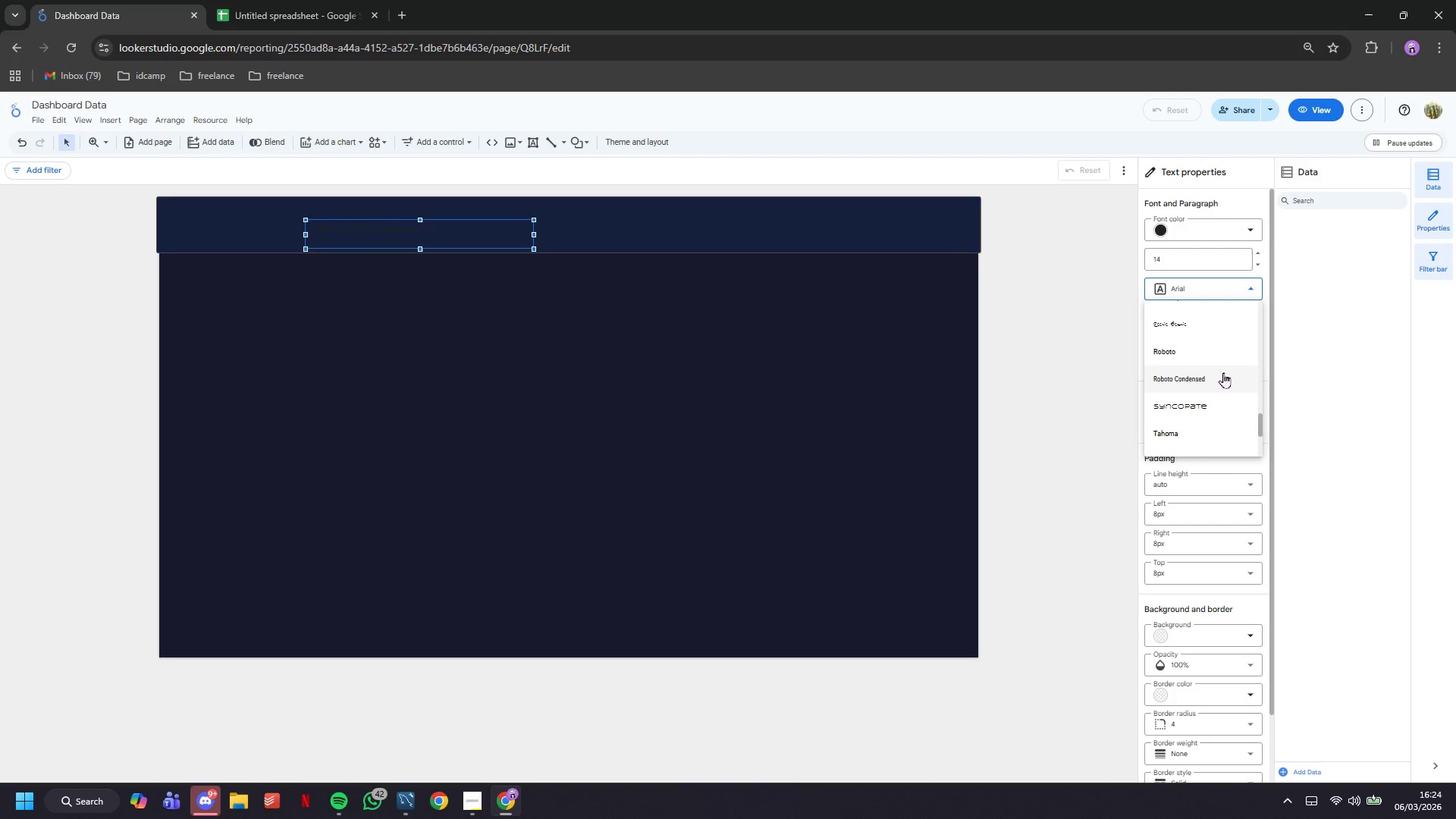 
left_click([1223, 372])
 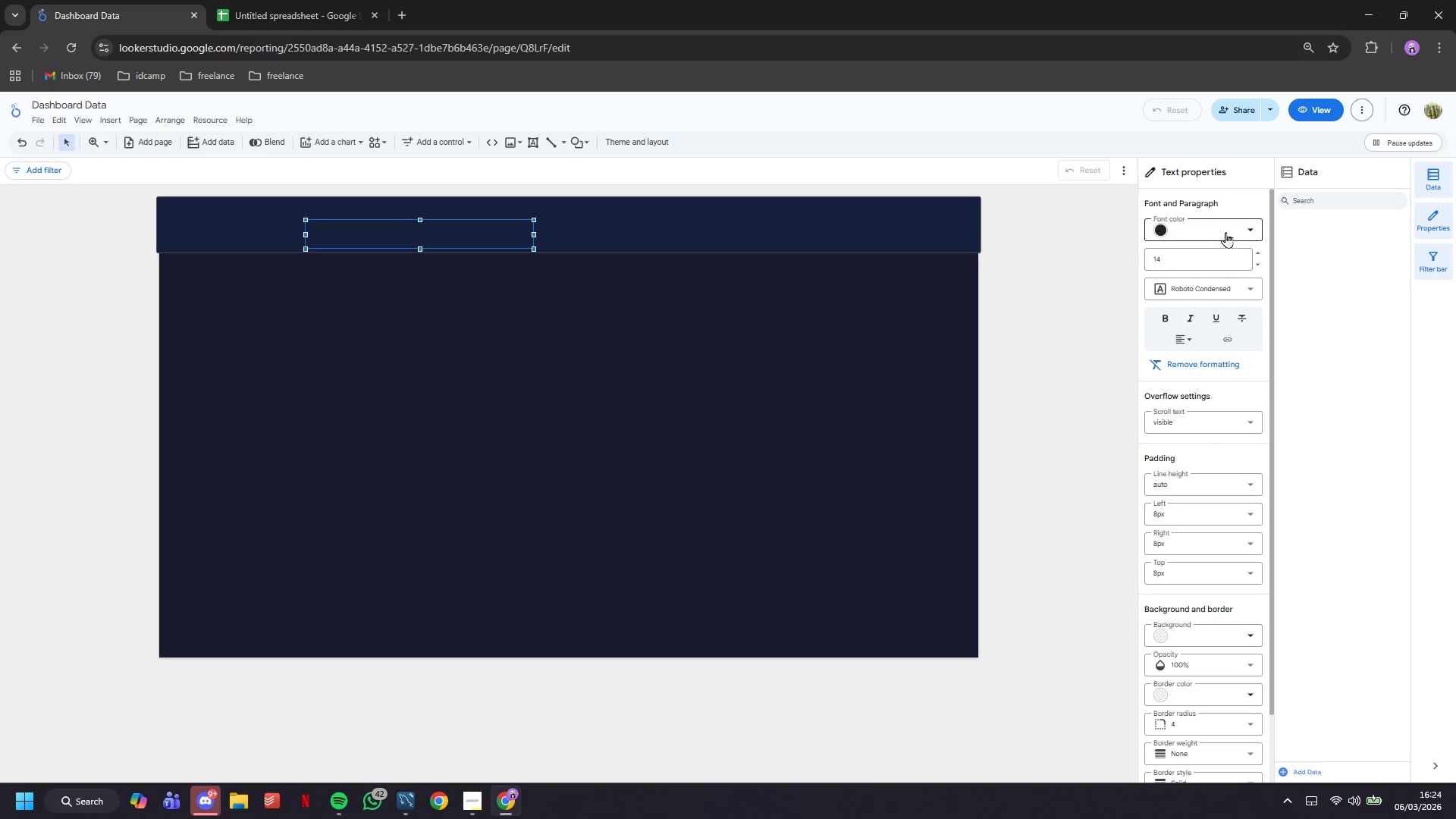 
left_click([1225, 232])
 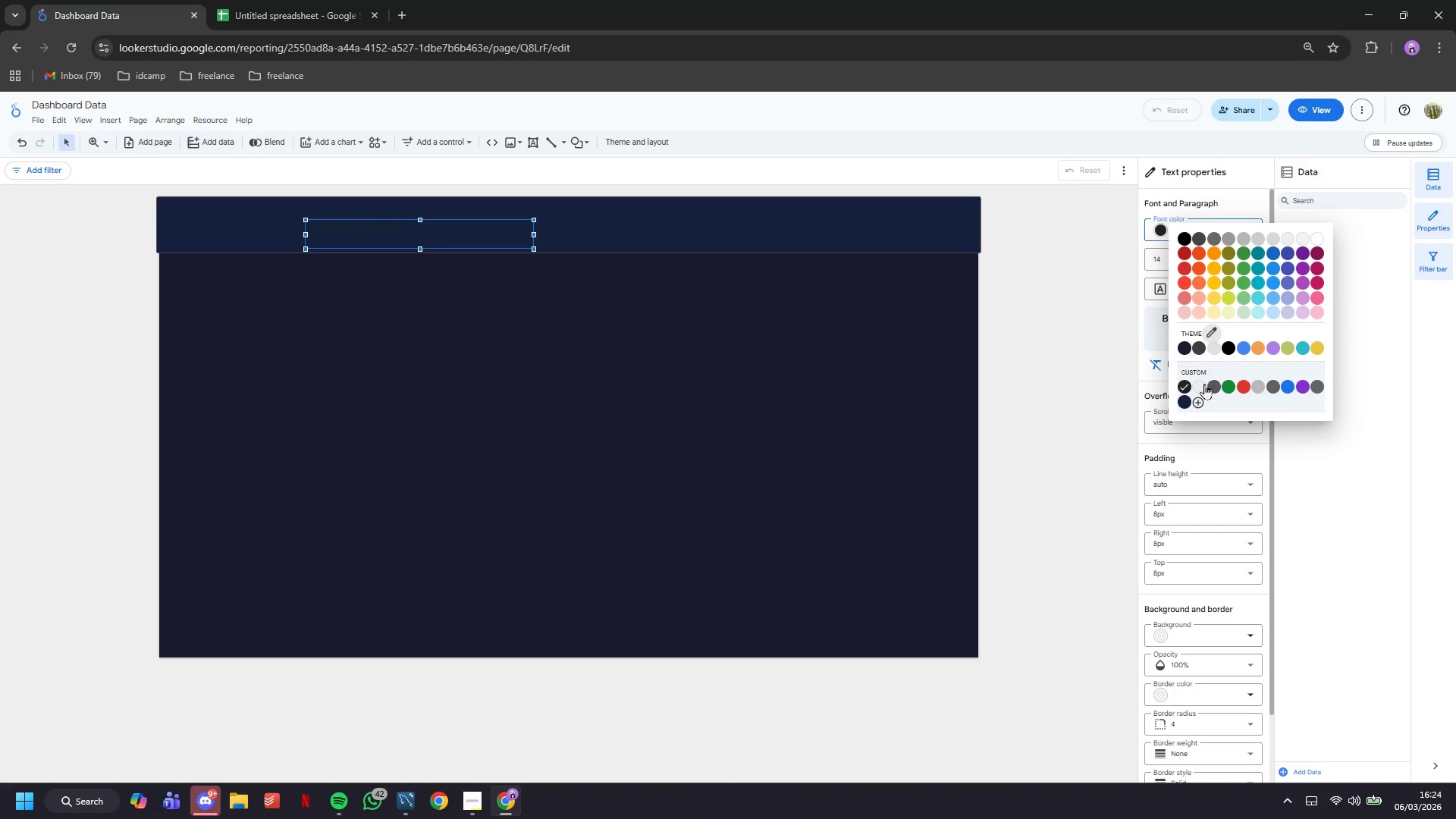 
left_click([1185, 399])
 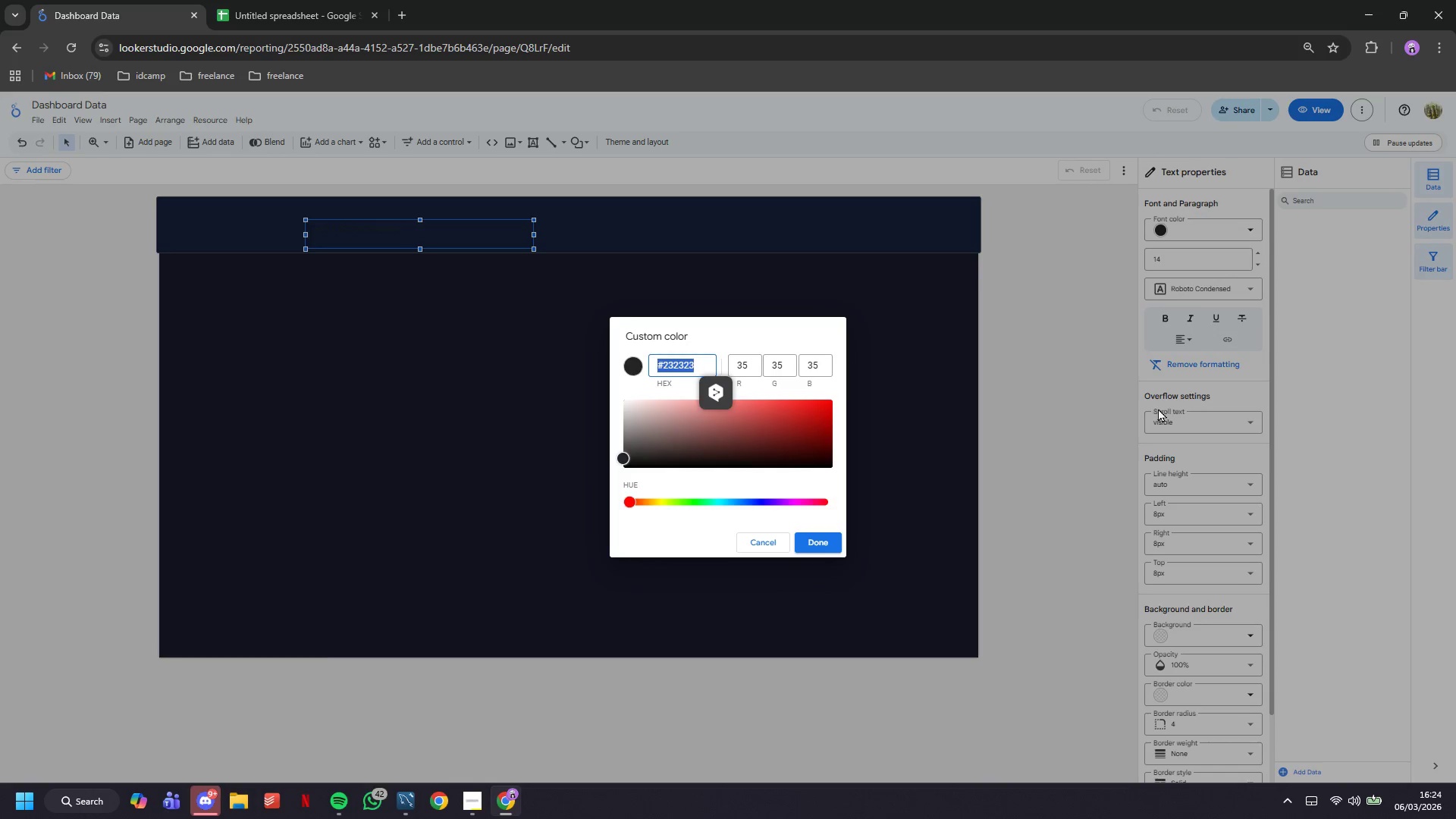 
type(#F5F5F0)
 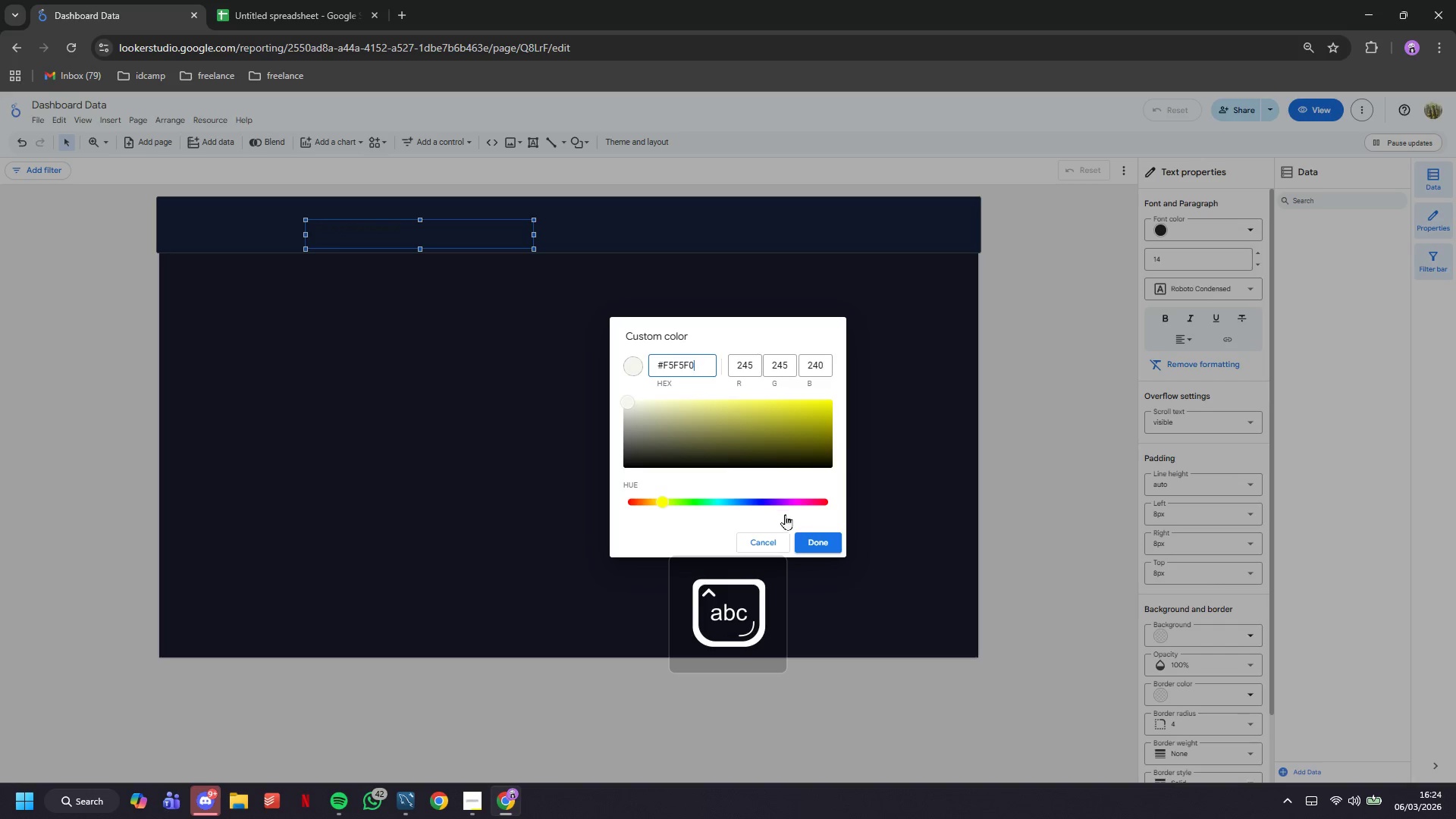 
left_click([818, 545])
 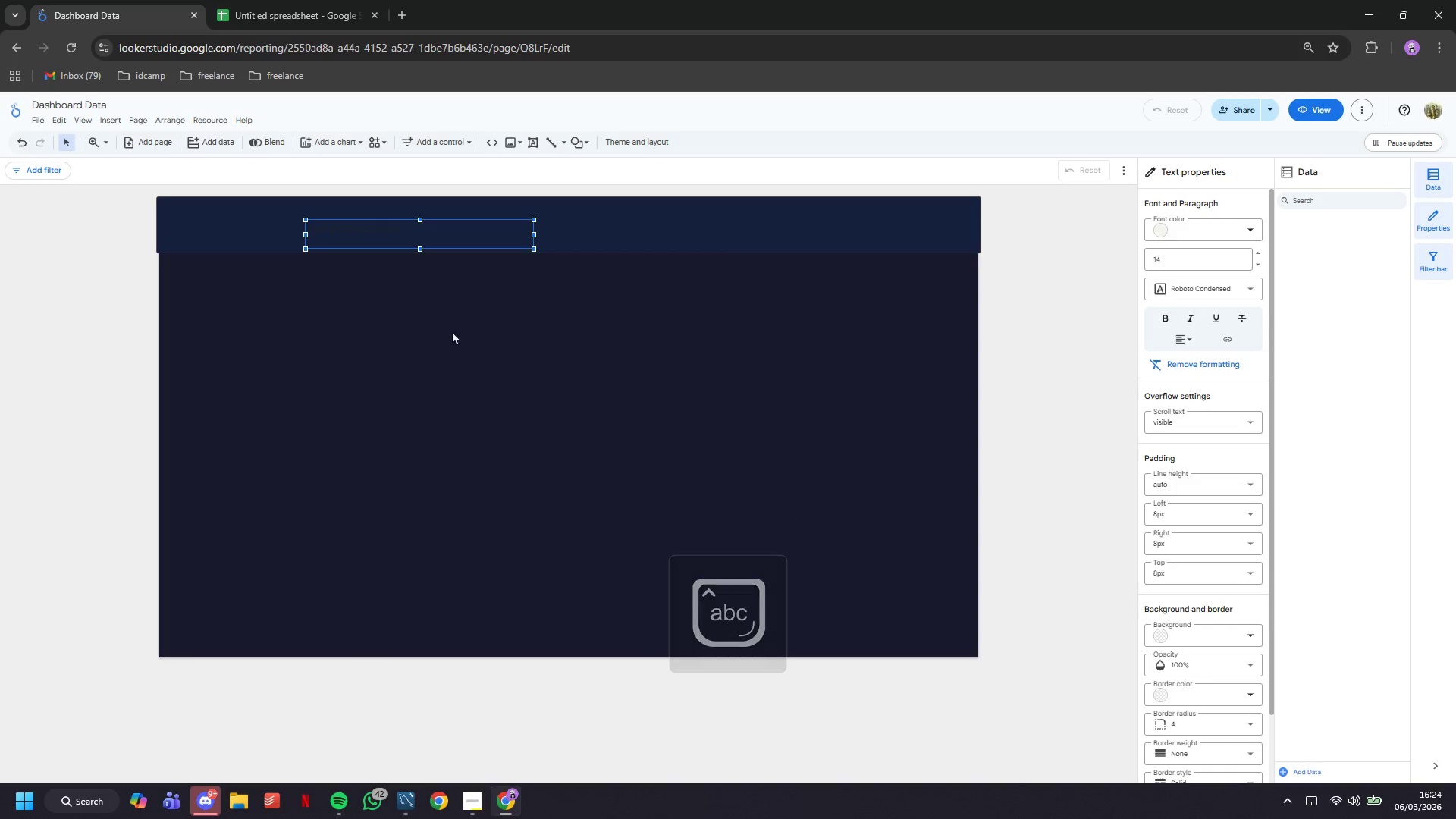 
double_click([405, 231])
 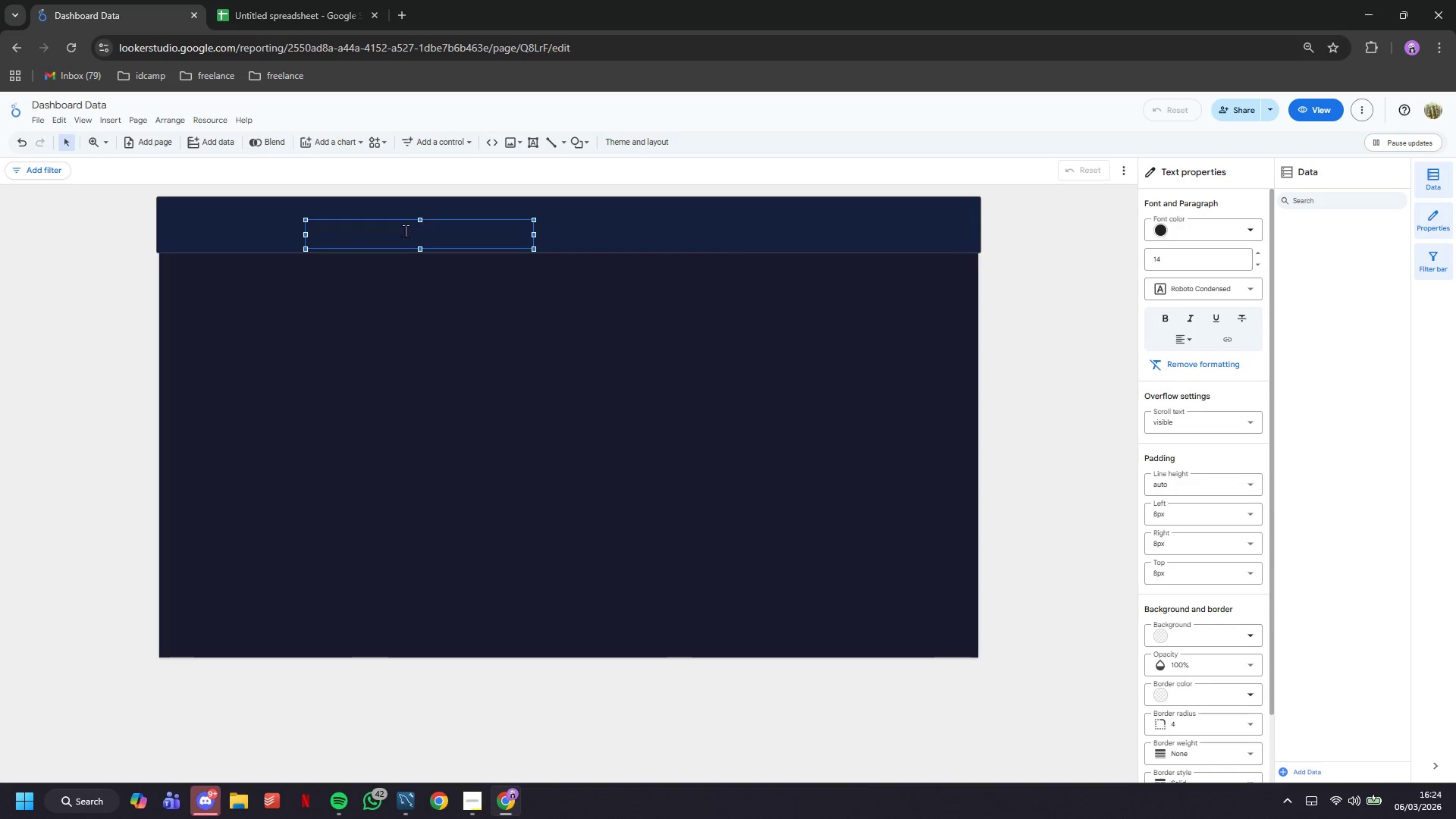 
triple_click([405, 231])
 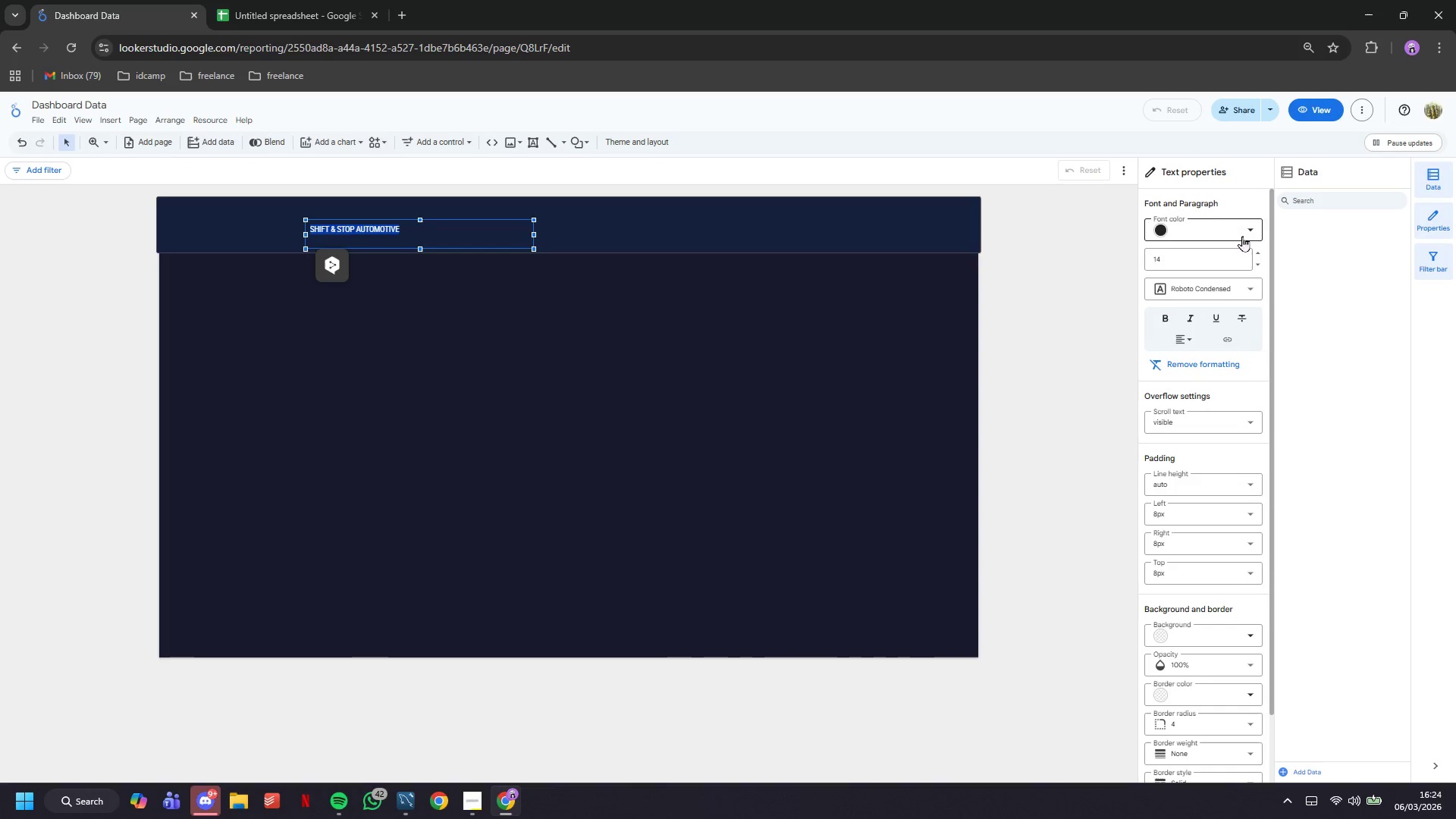 
left_click([1239, 227])
 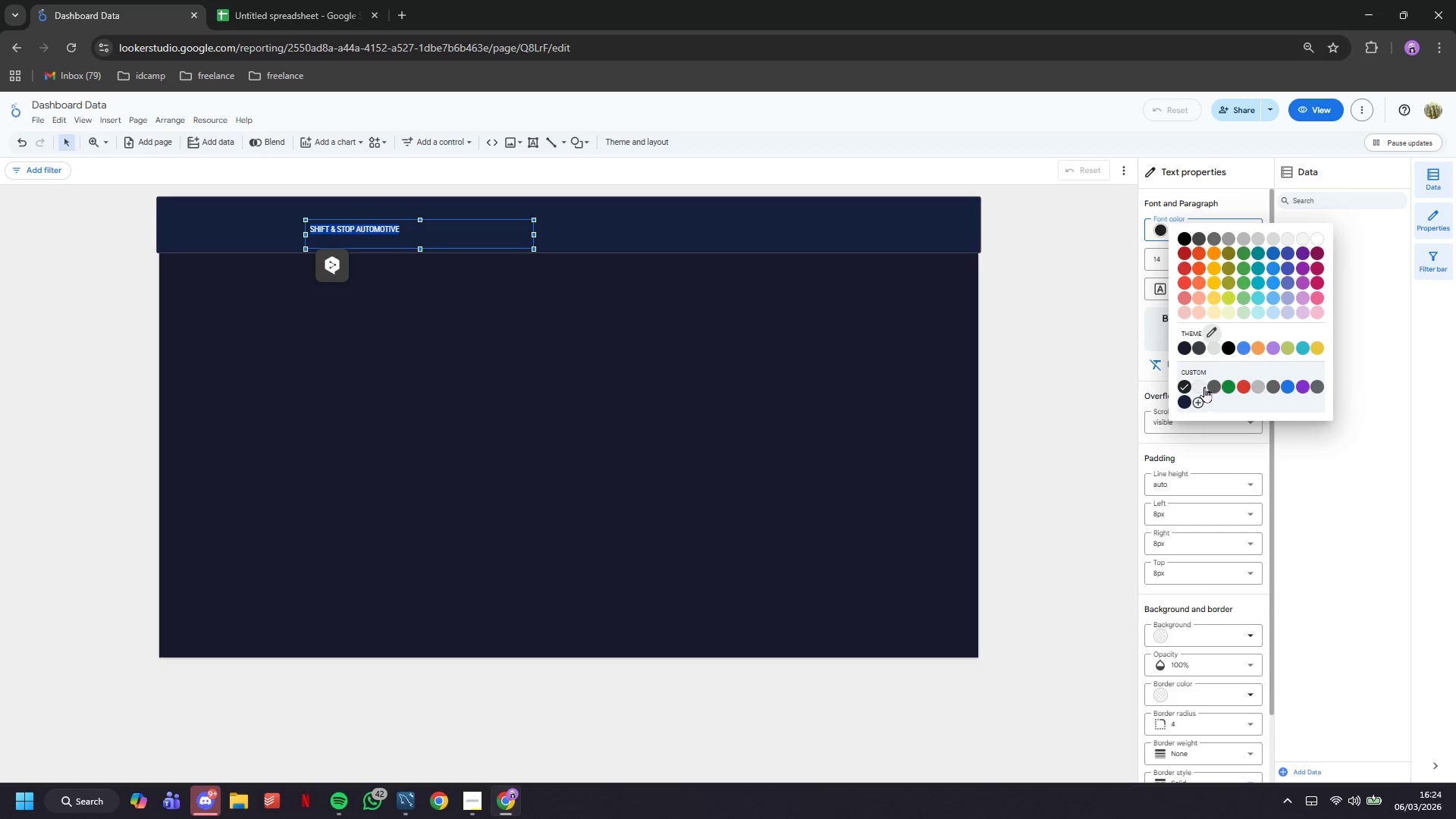 
left_click([1200, 401])
 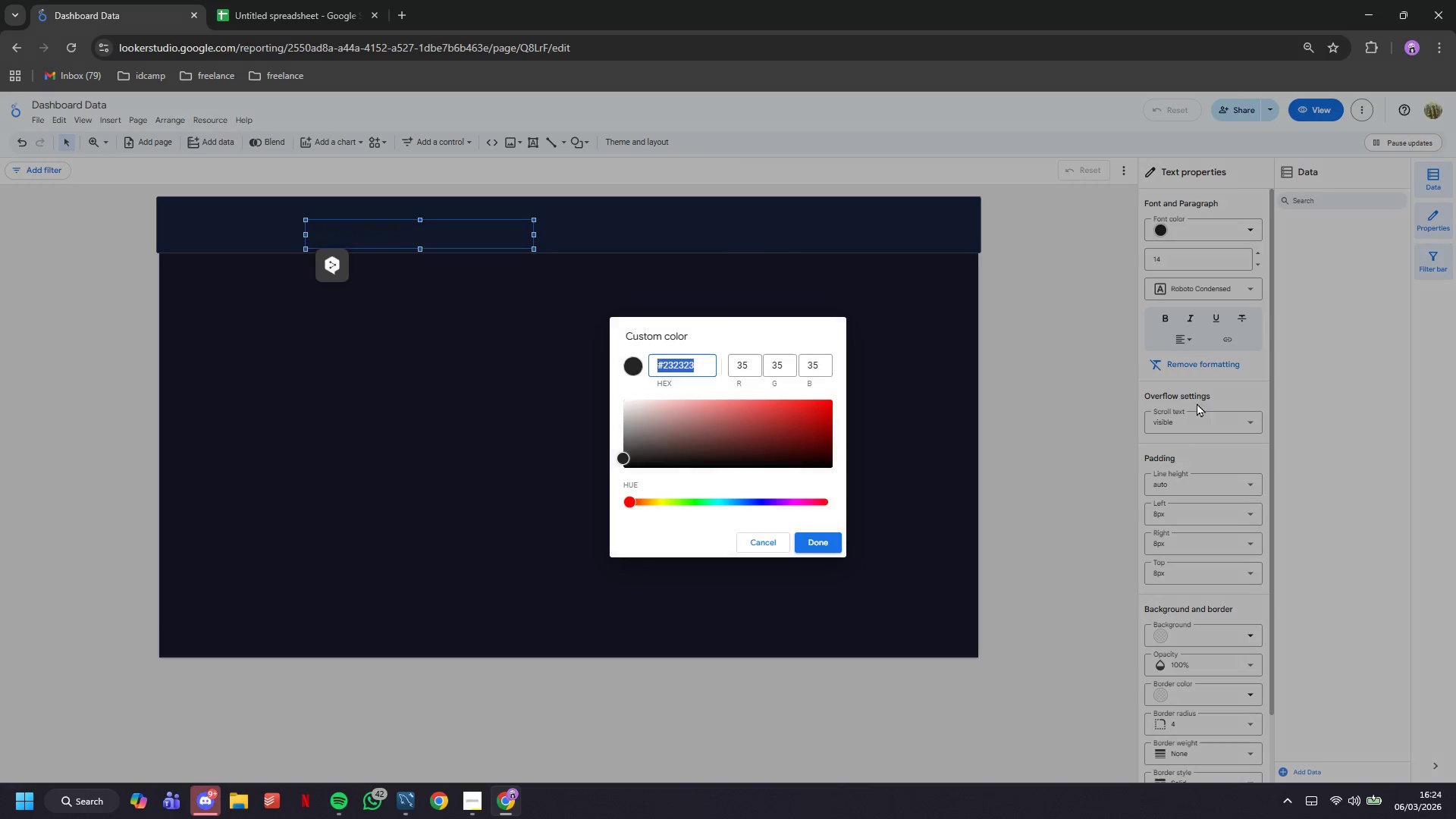 
type(#F5F5F0)
 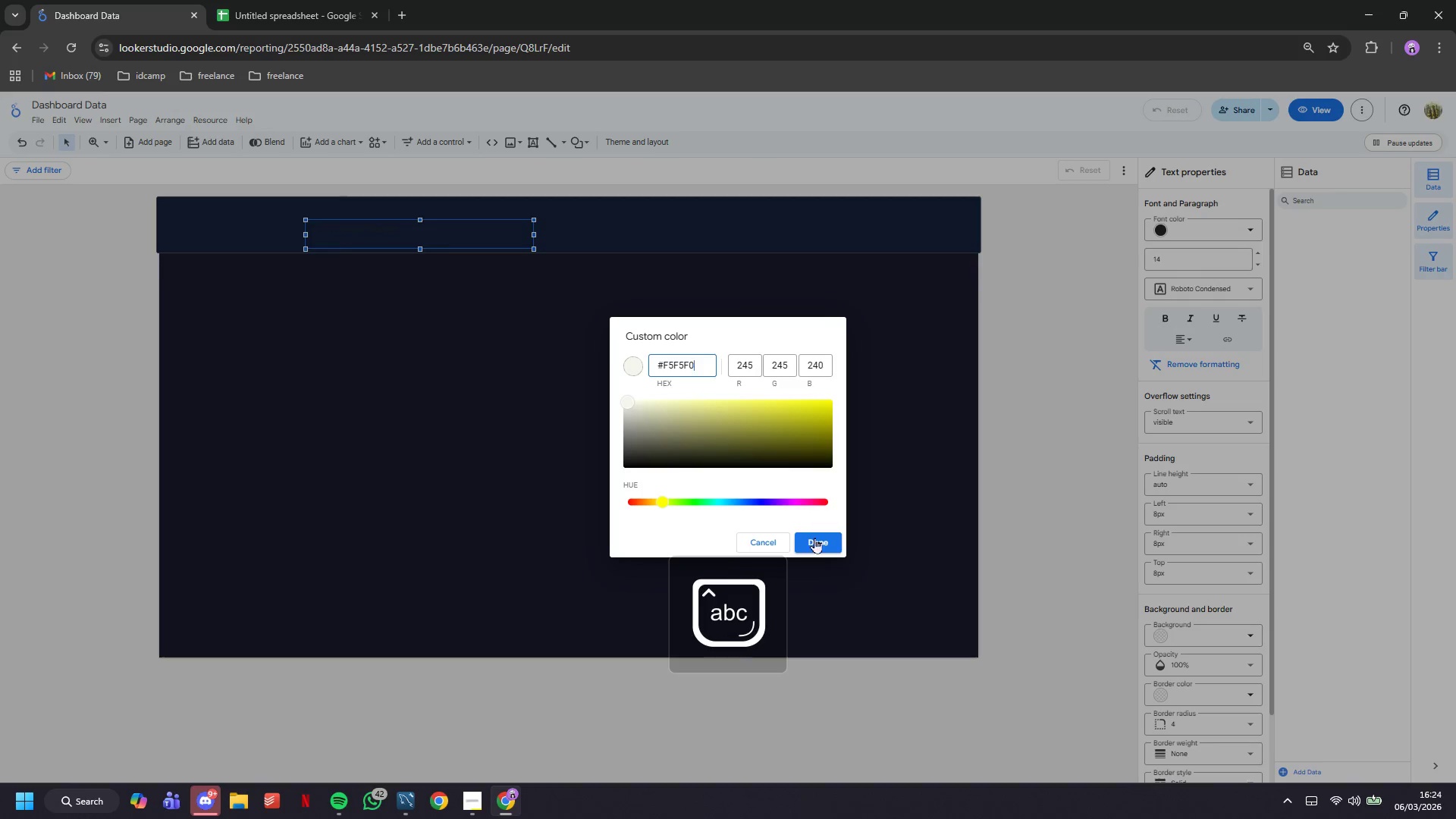 
left_click([814, 539])
 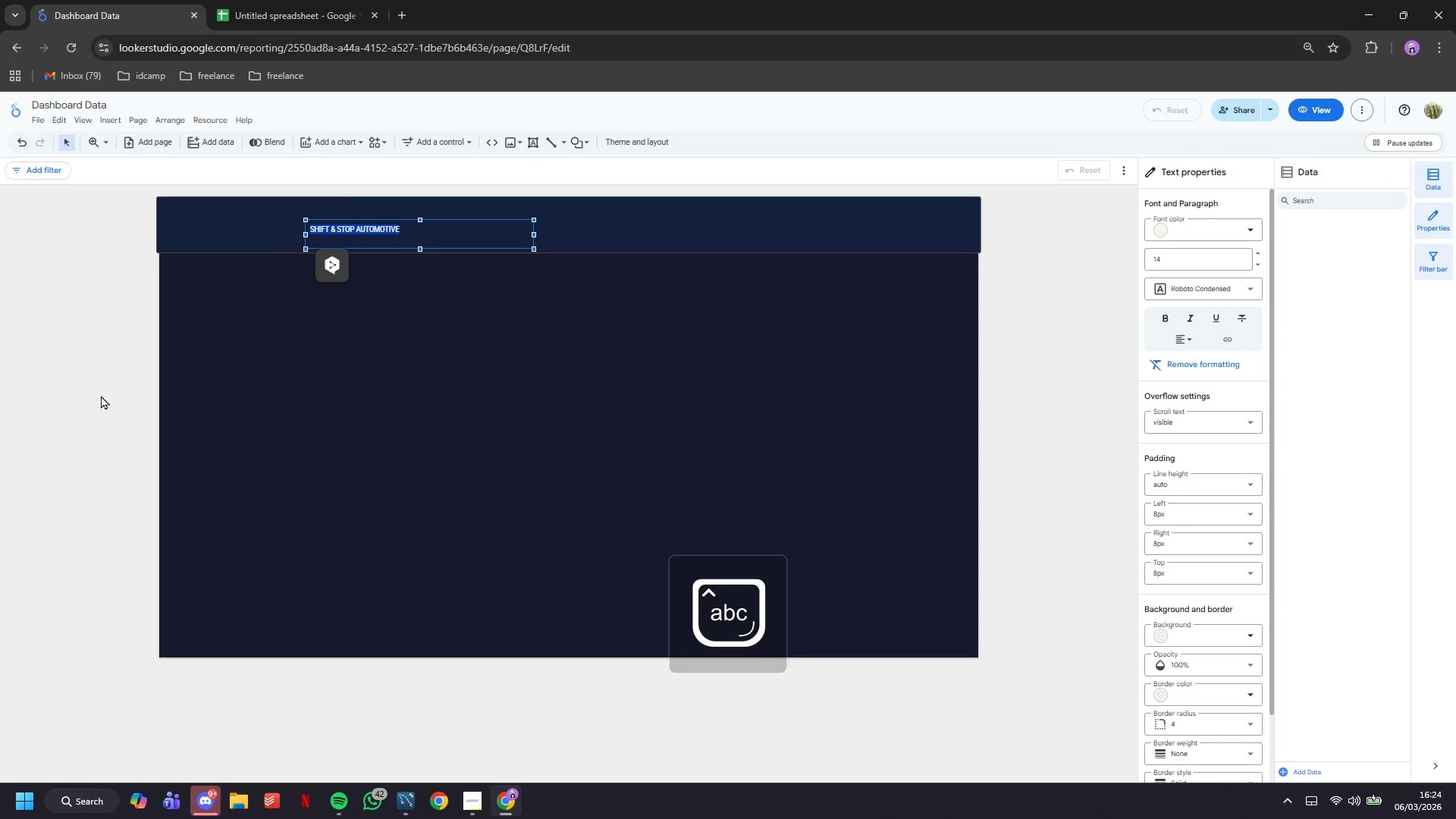 
left_click([101, 395])
 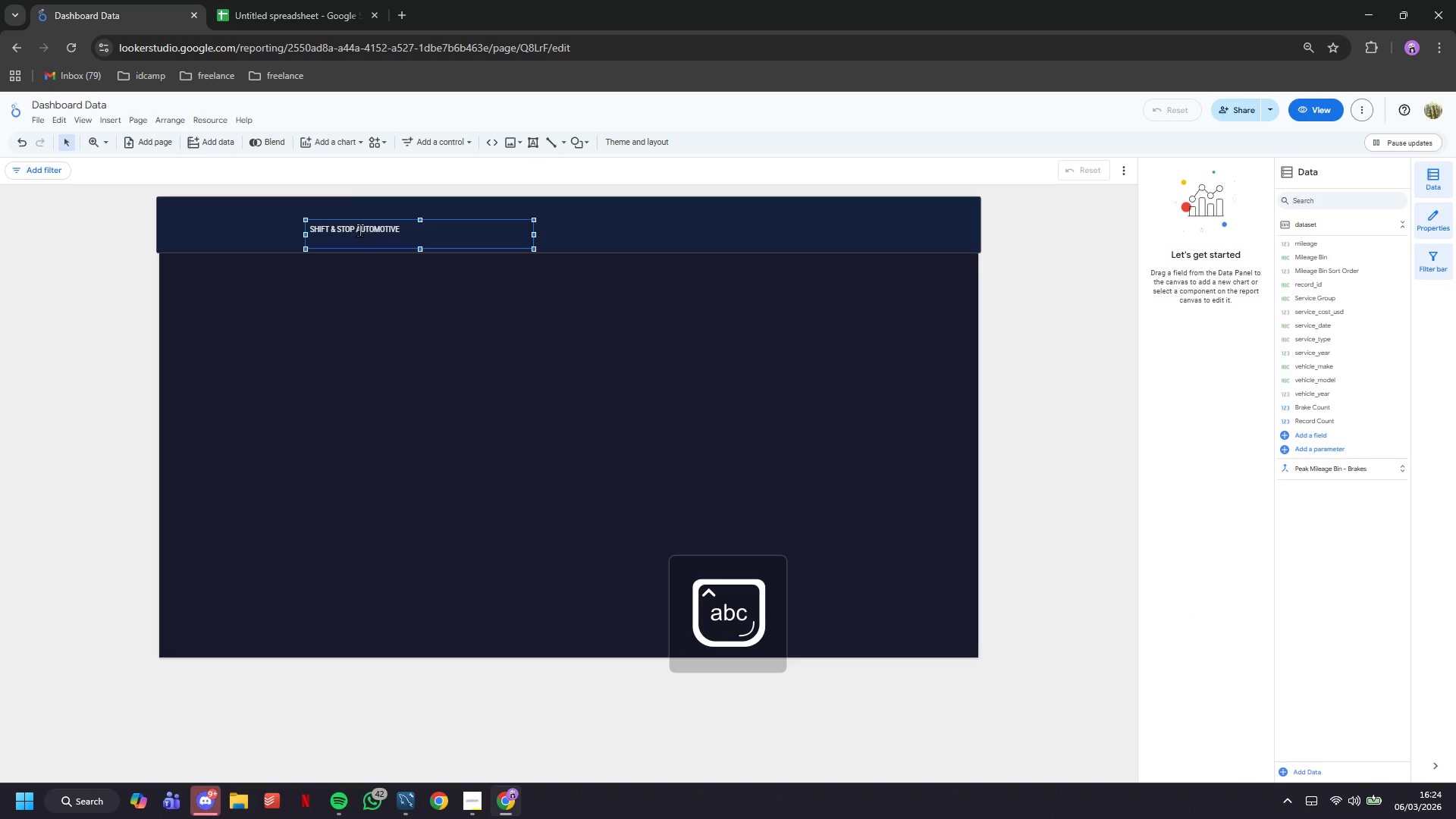 
double_click([359, 230])
 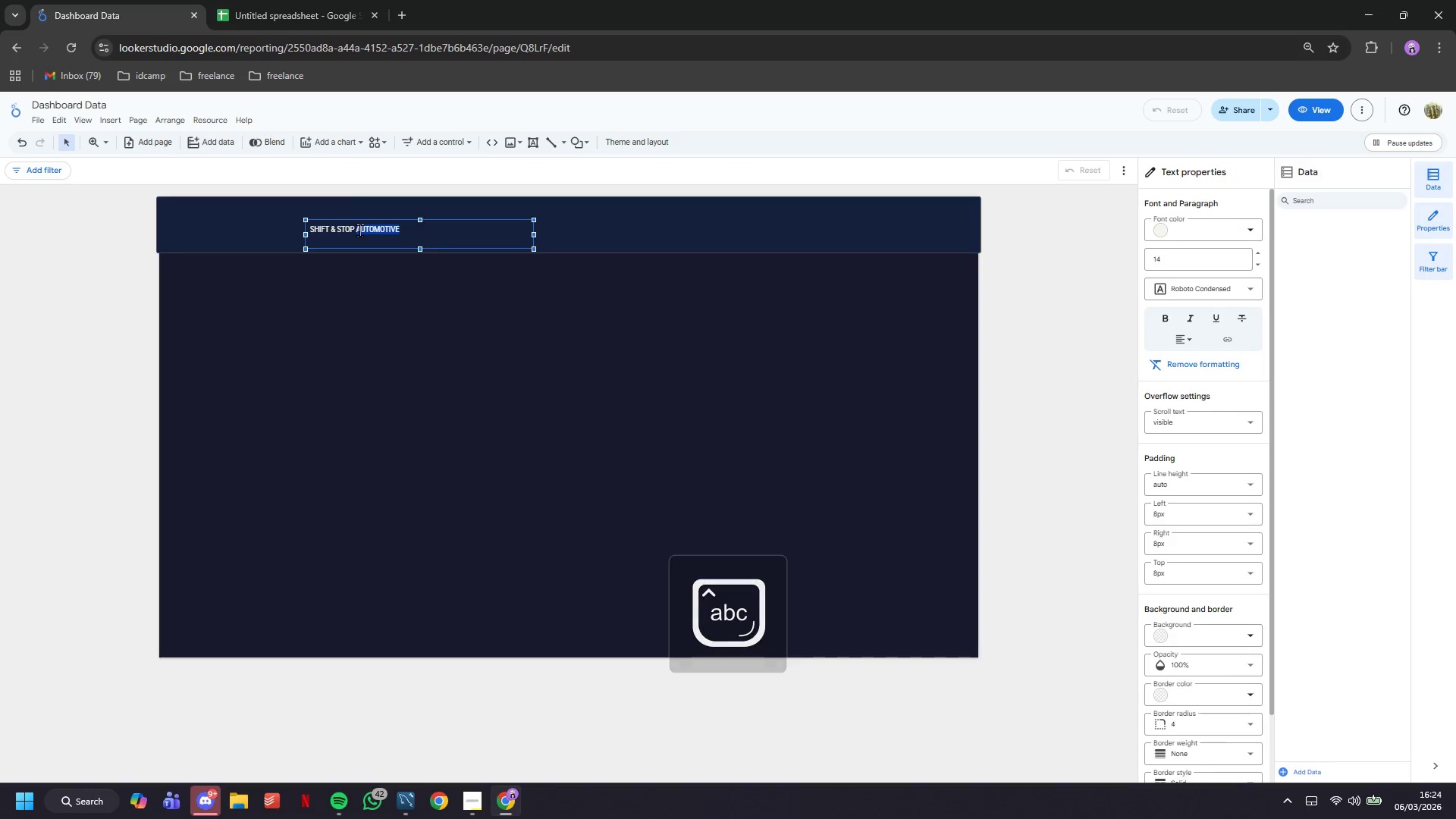 
triple_click([359, 230])
 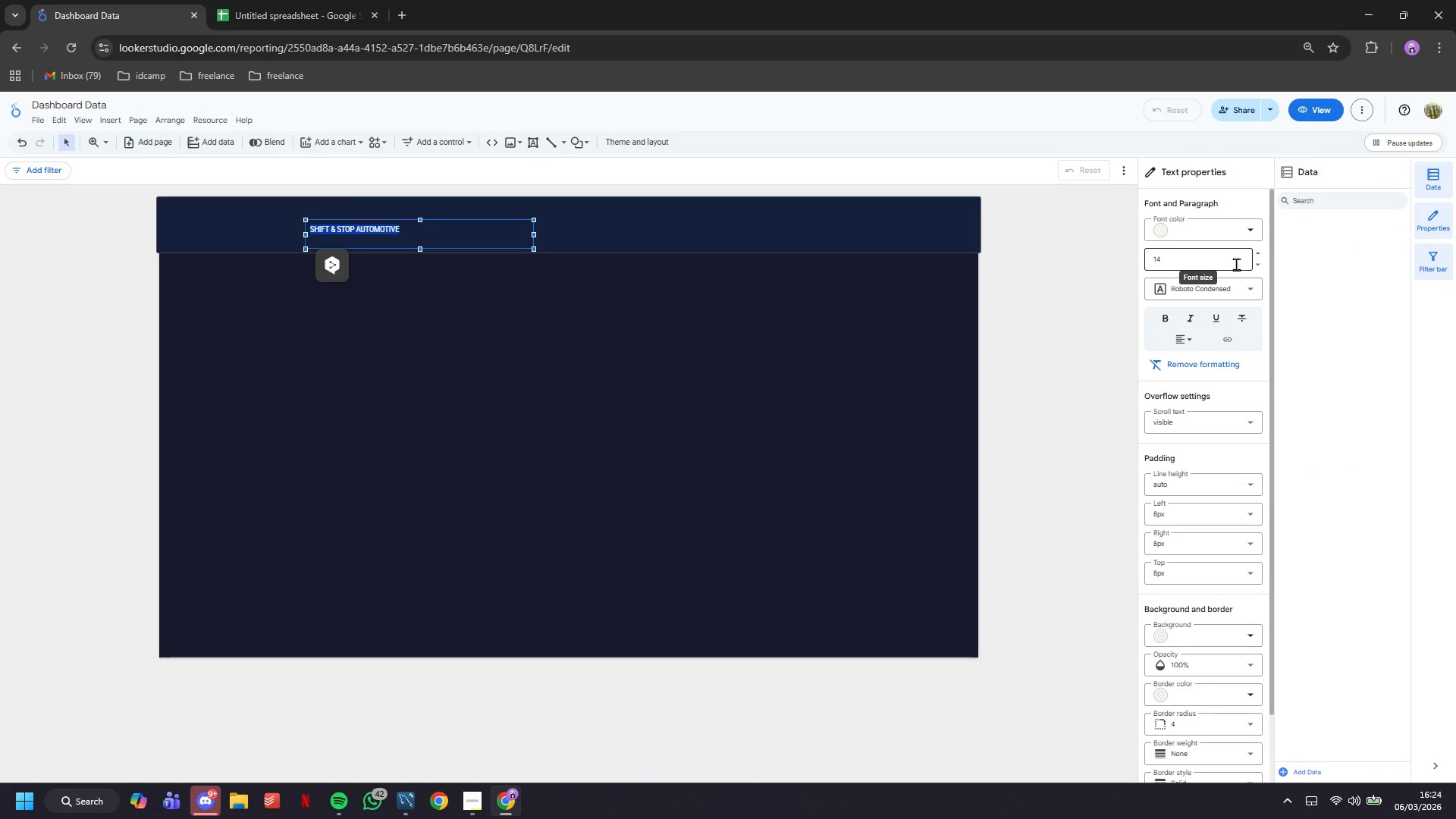 
left_click([1236, 264])
 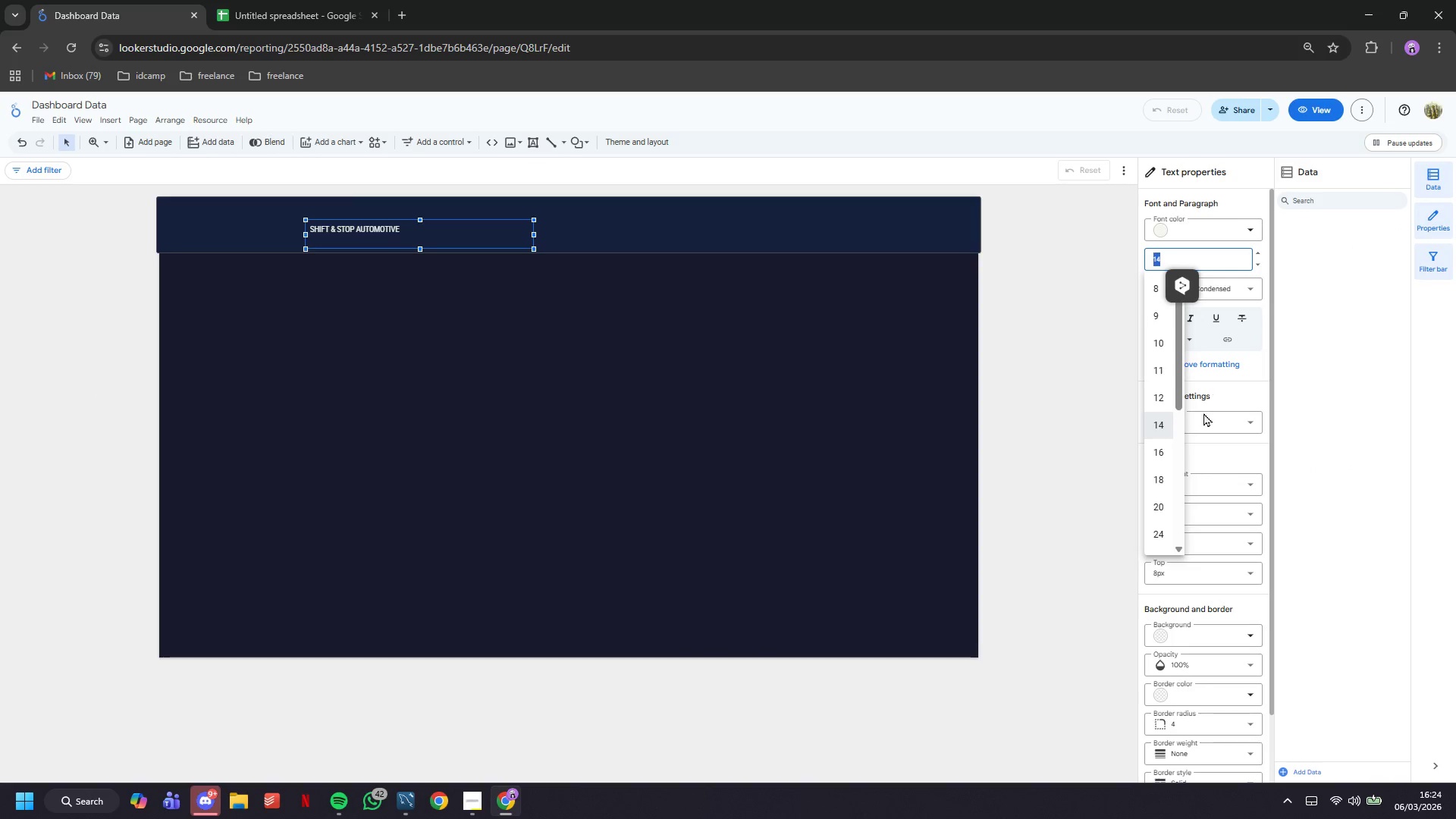 
scroll: coordinate [1169, 478], scroll_direction: down, amount: 3.0
 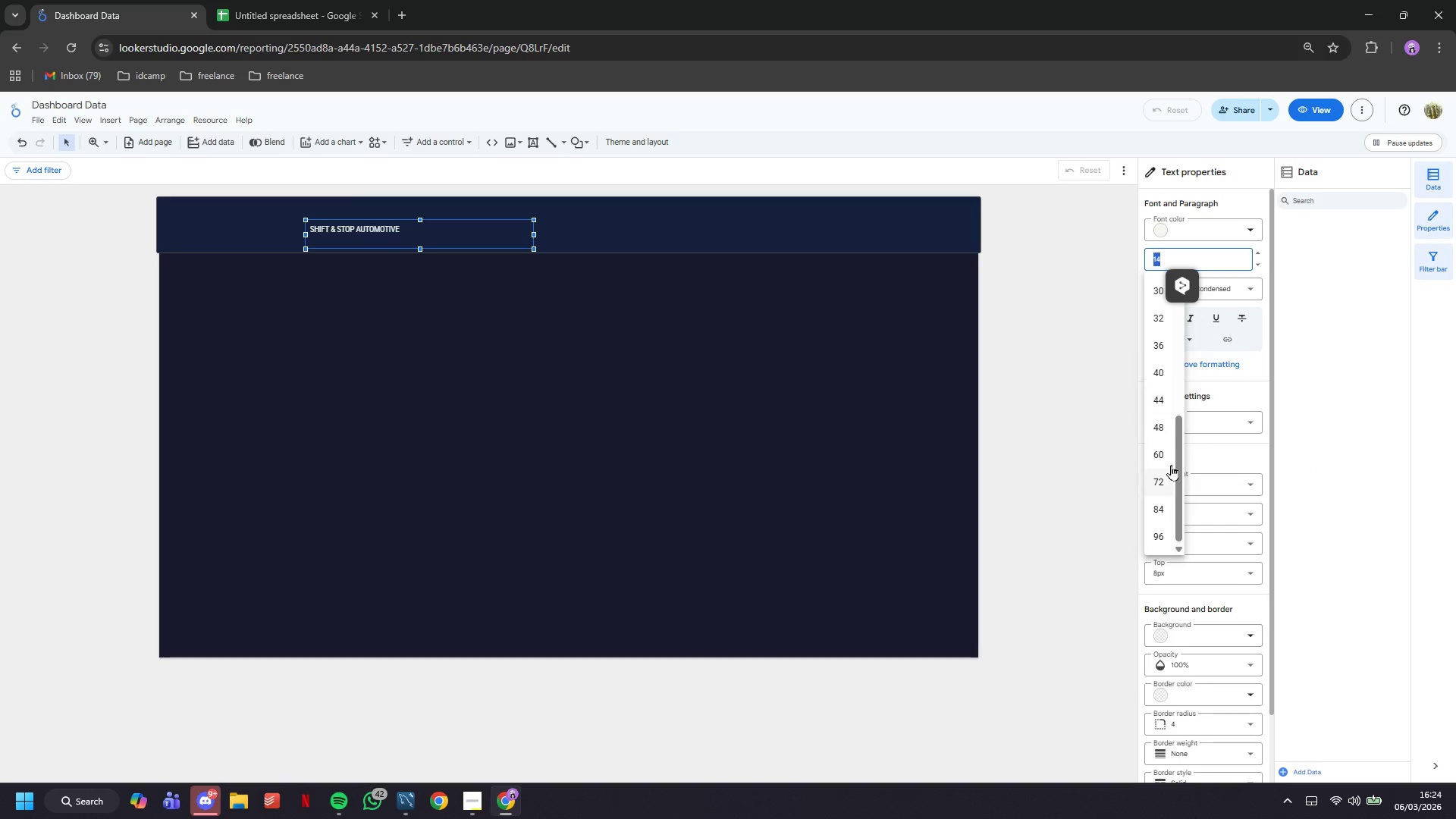 
scroll: coordinate [1170, 446], scroll_direction: up, amount: 3.0
 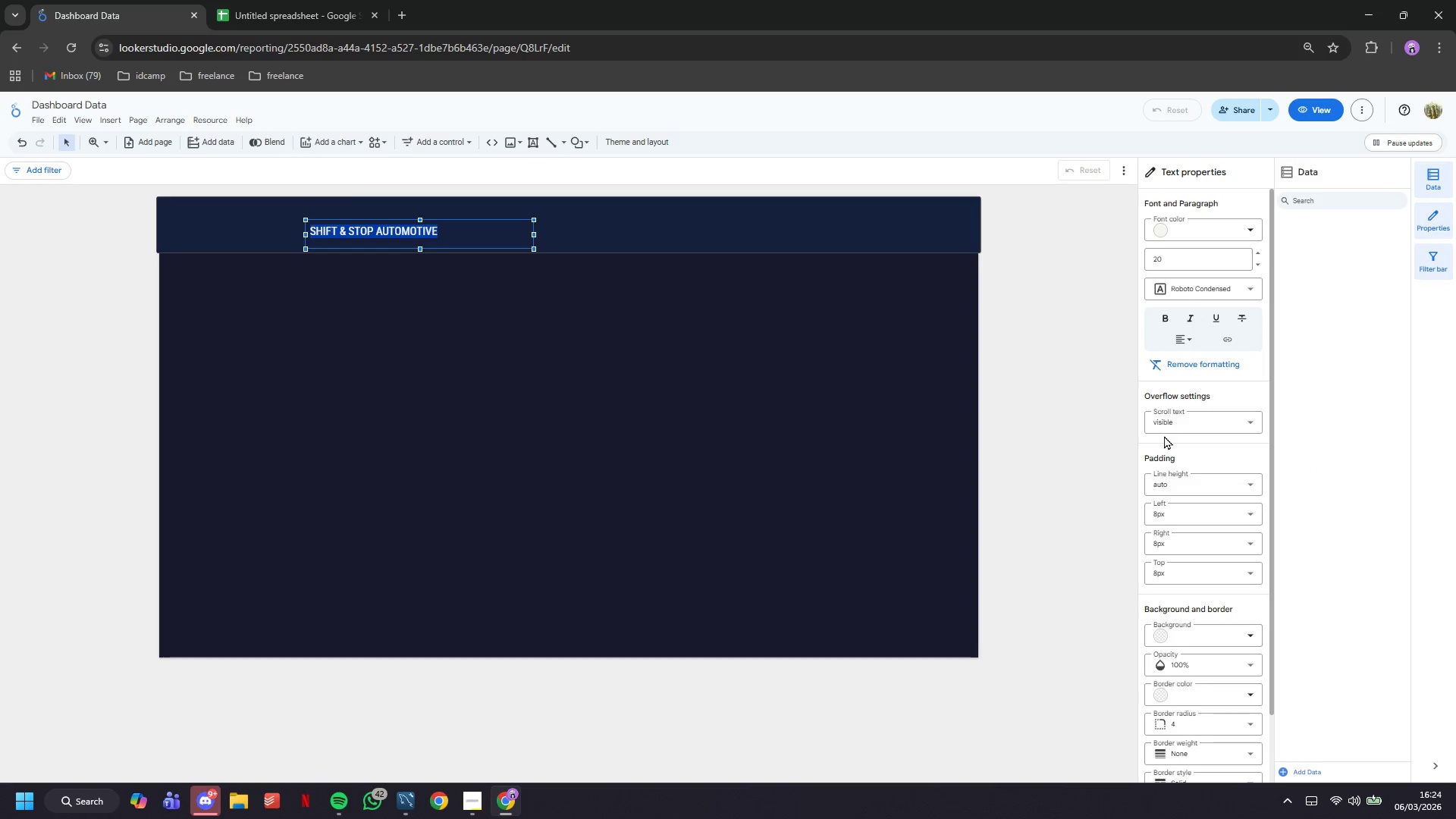 
left_click([565, 428])
 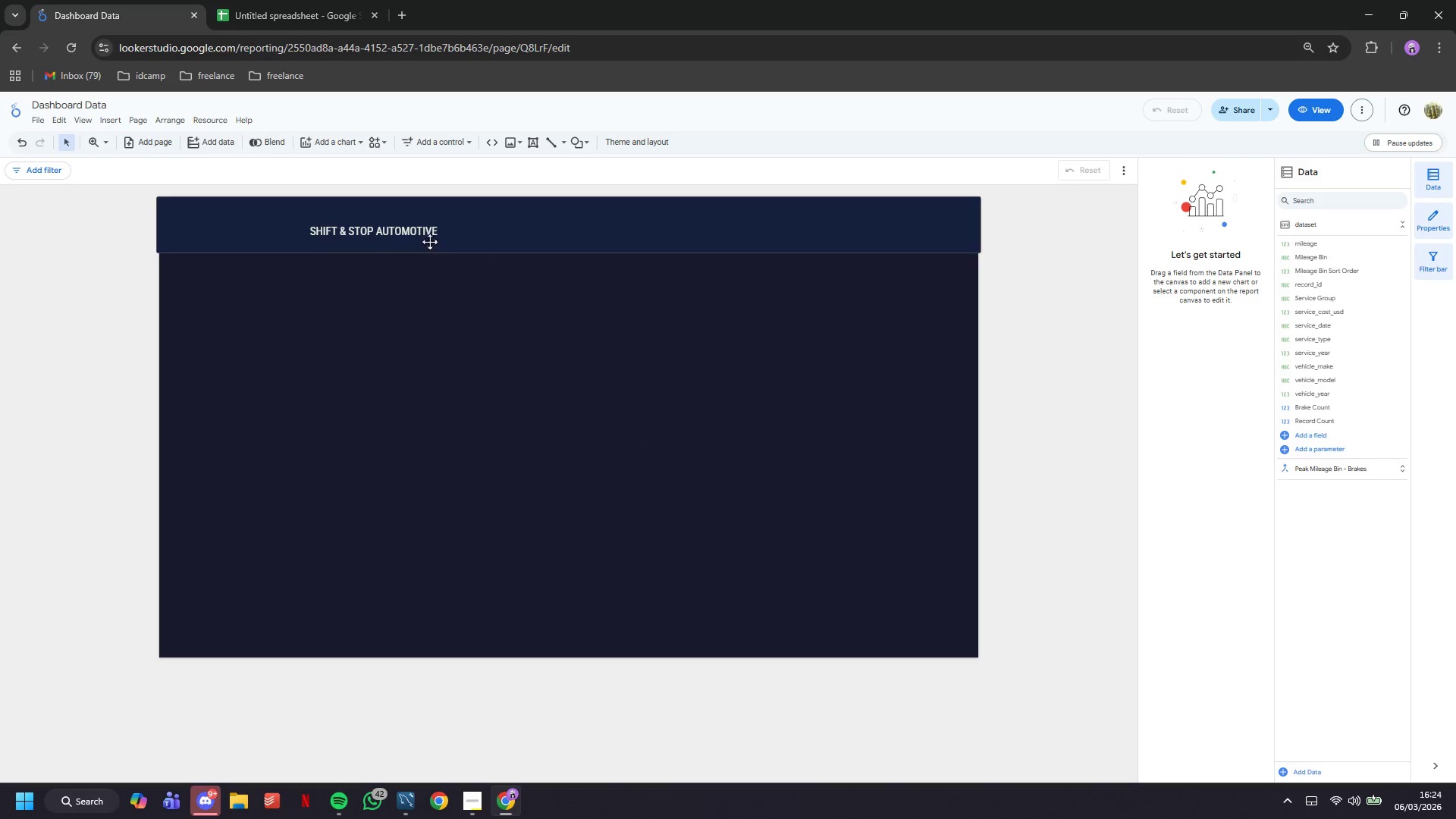 
left_click_drag(start_coordinate=[421, 230], to_coordinate=[310, 224])
 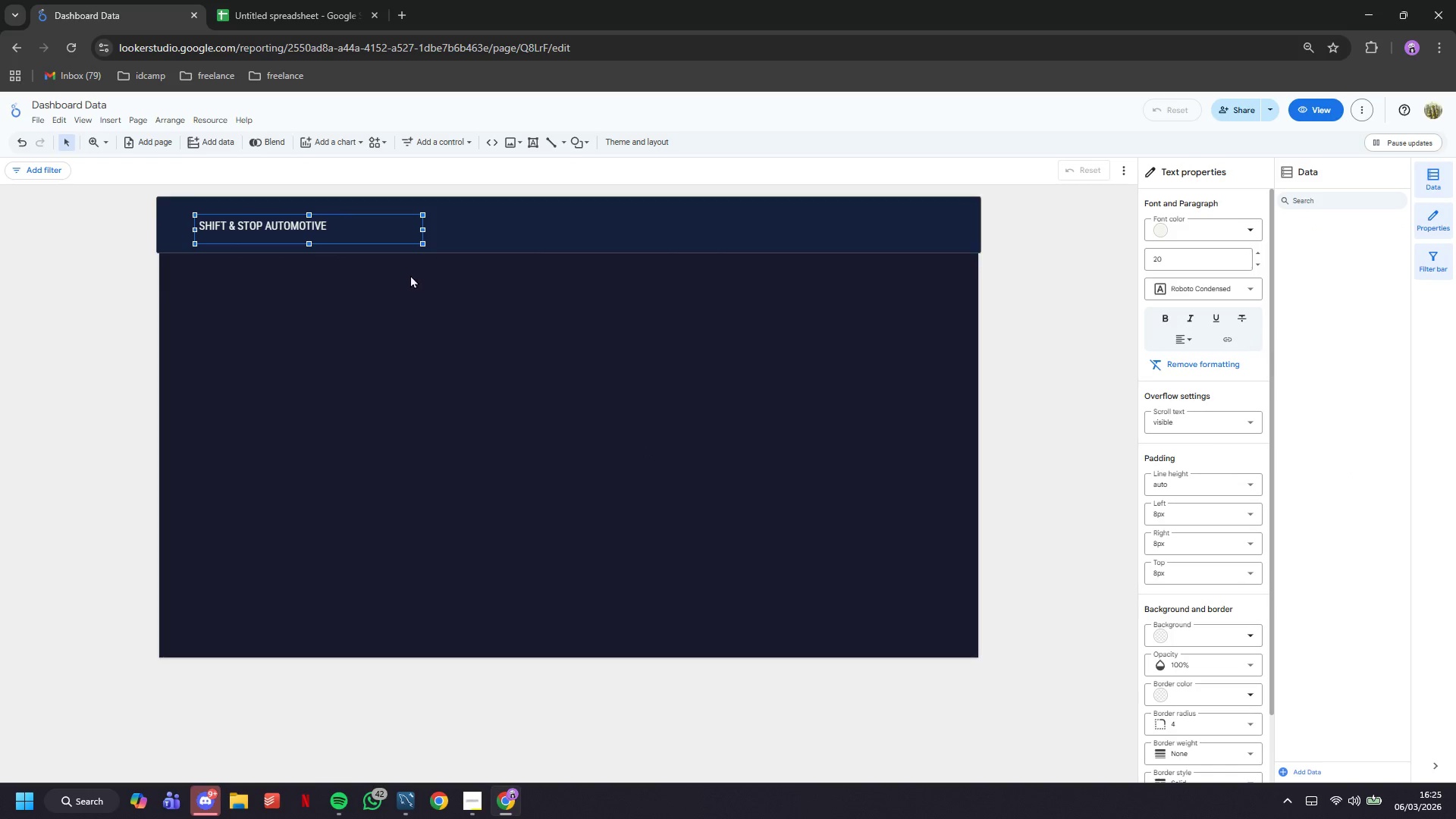 
key(Control+C)
 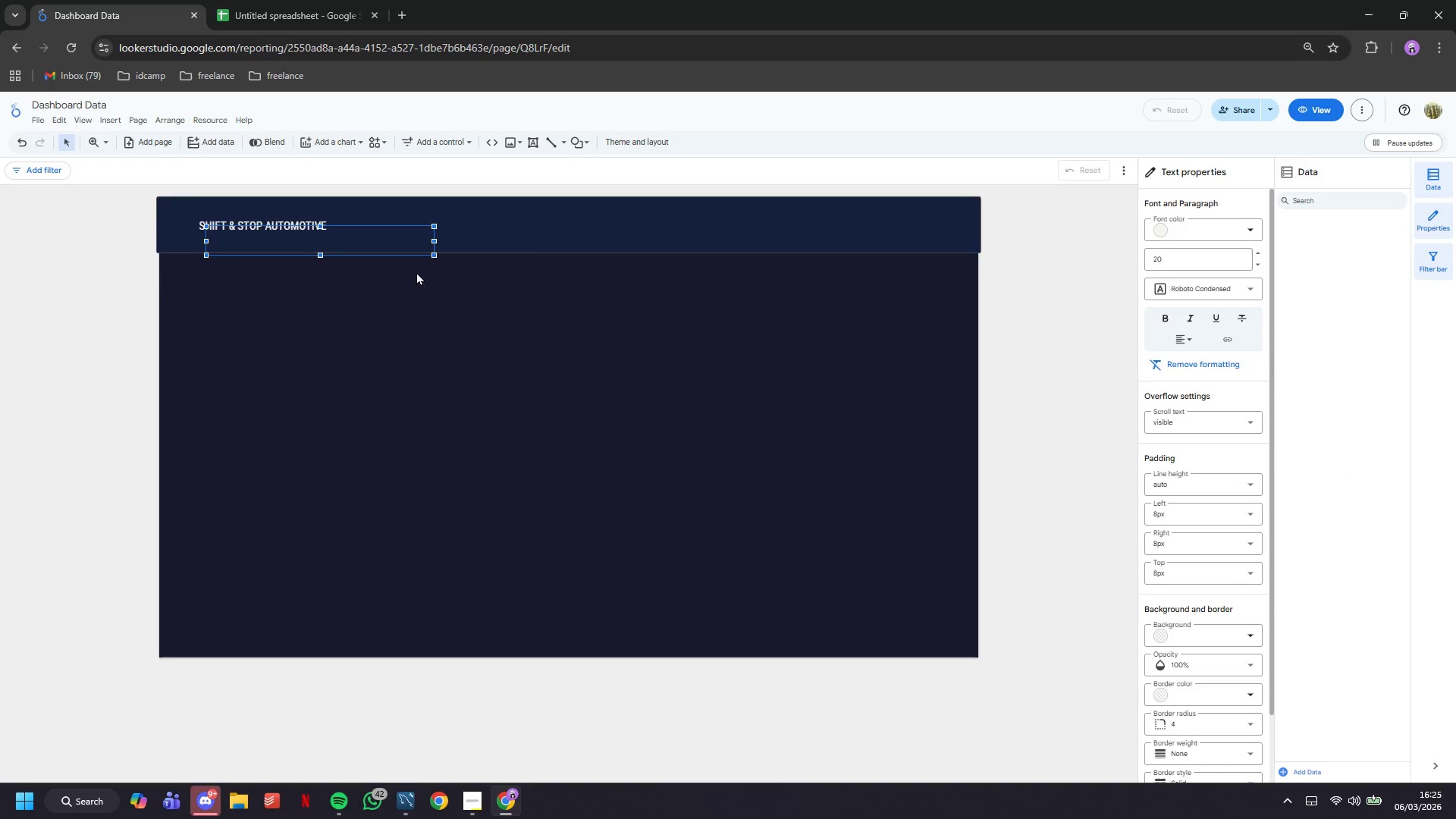 
key(Control+V)
 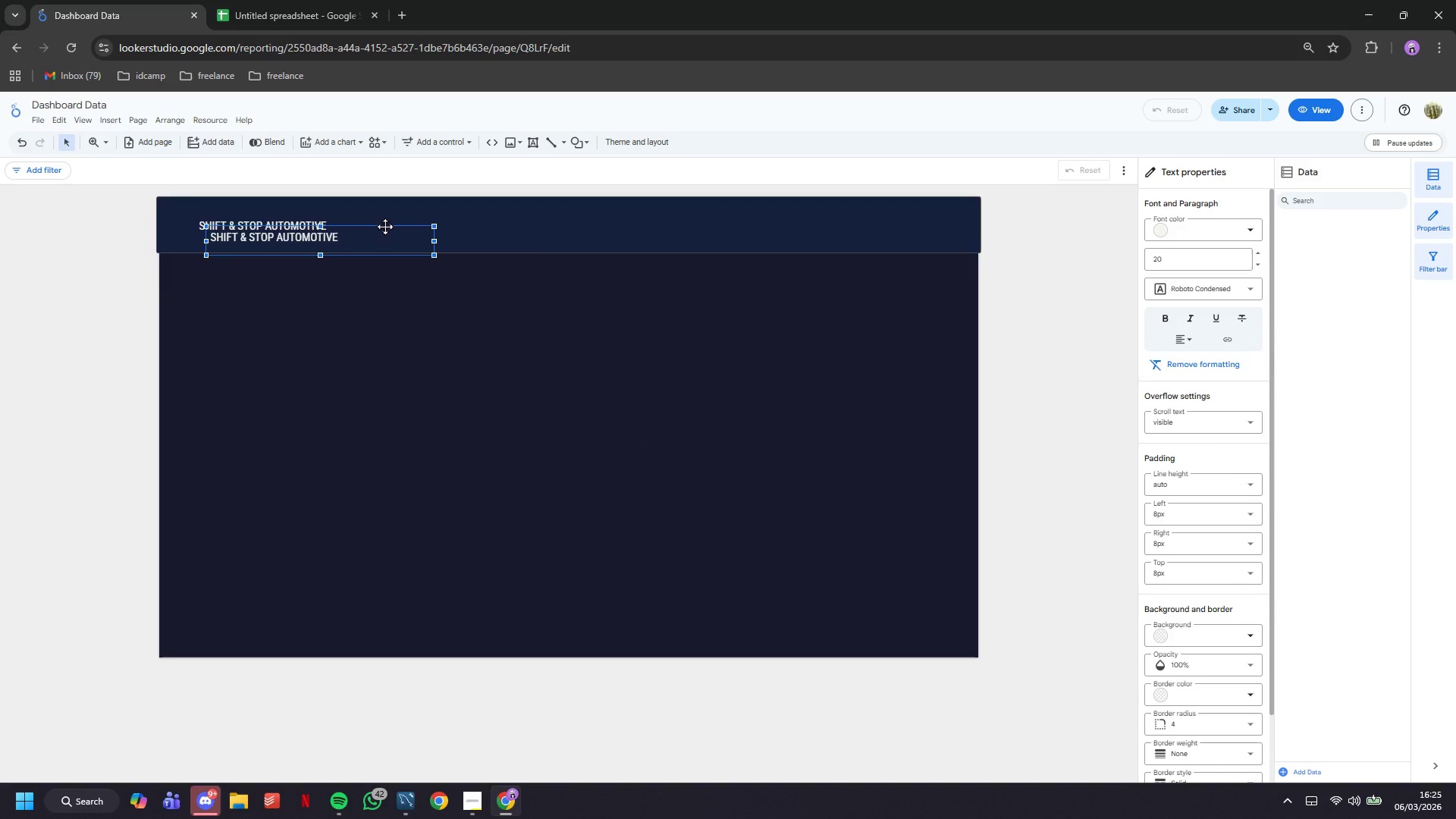 
left_click_drag(start_coordinate=[384, 226], to_coordinate=[463, 319])
 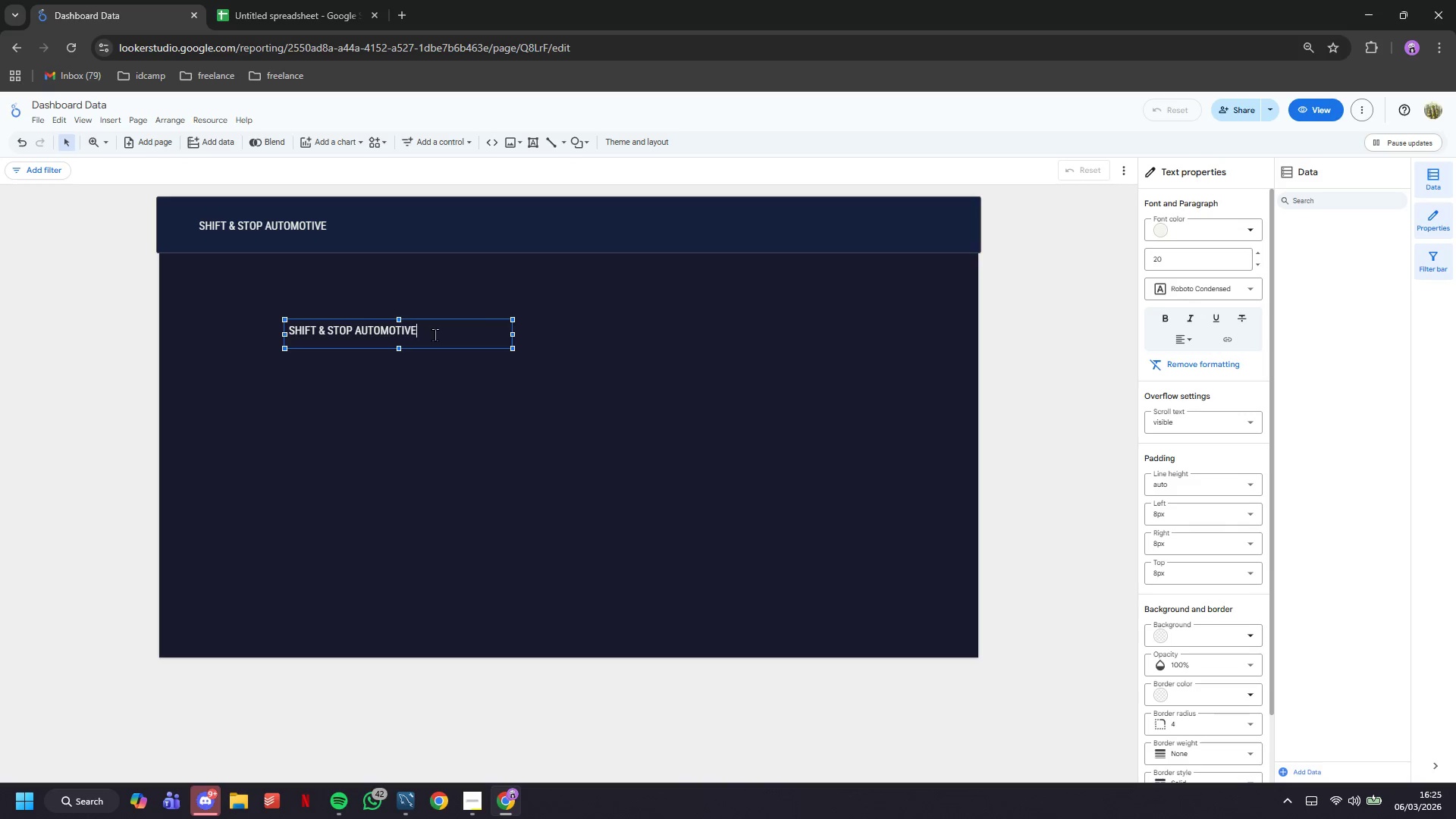 
double_click([435, 334])
 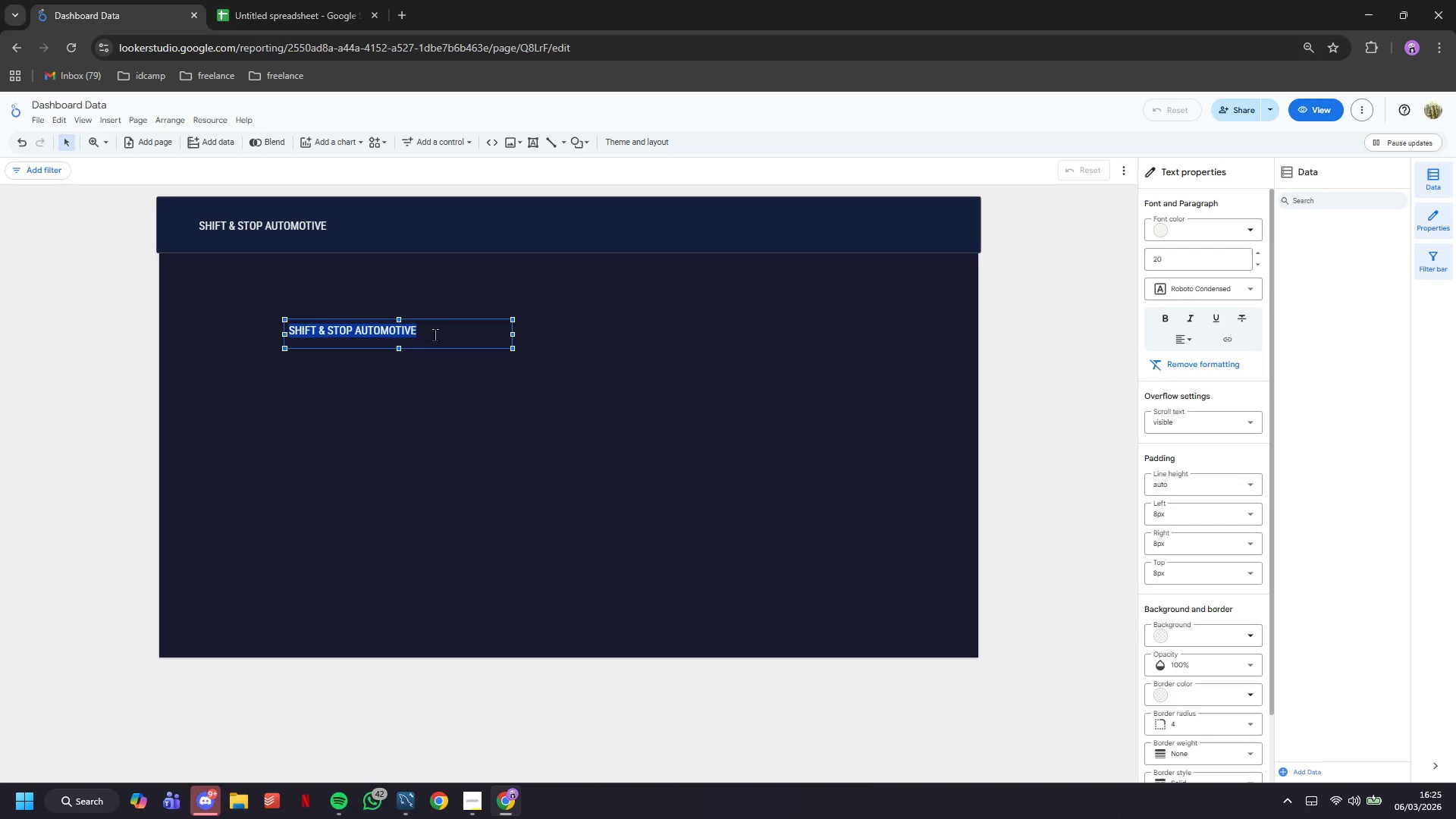 
triple_click([435, 334])
 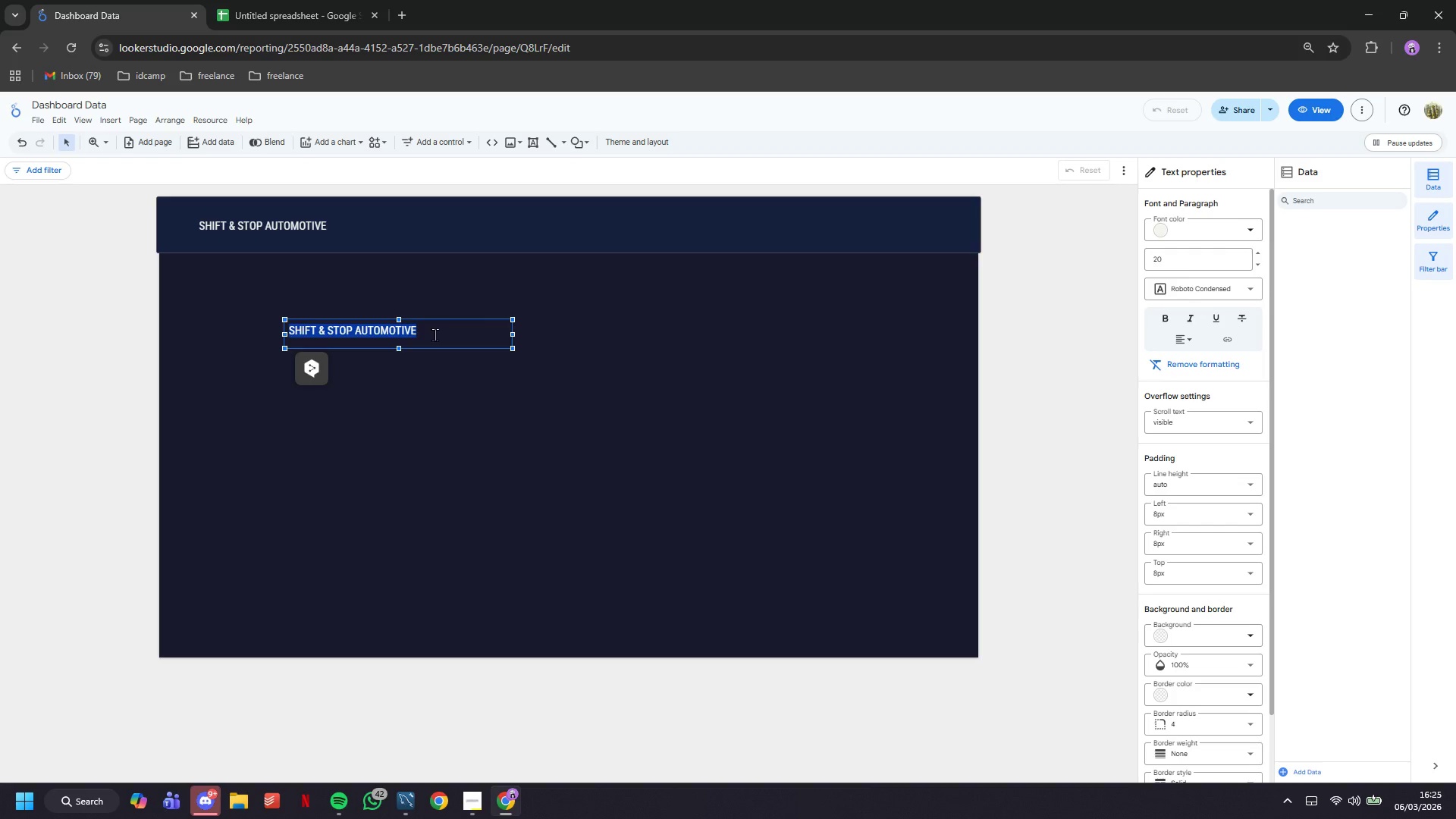 
type(Tras)
key(Backspace)
type(sm)
key(Backspace)
key(Backspace)
type(nsmission bs)
key(Backspace)
key(Backspace)
type(v.)
key(Backspace)
type(s. Brake Wear )
 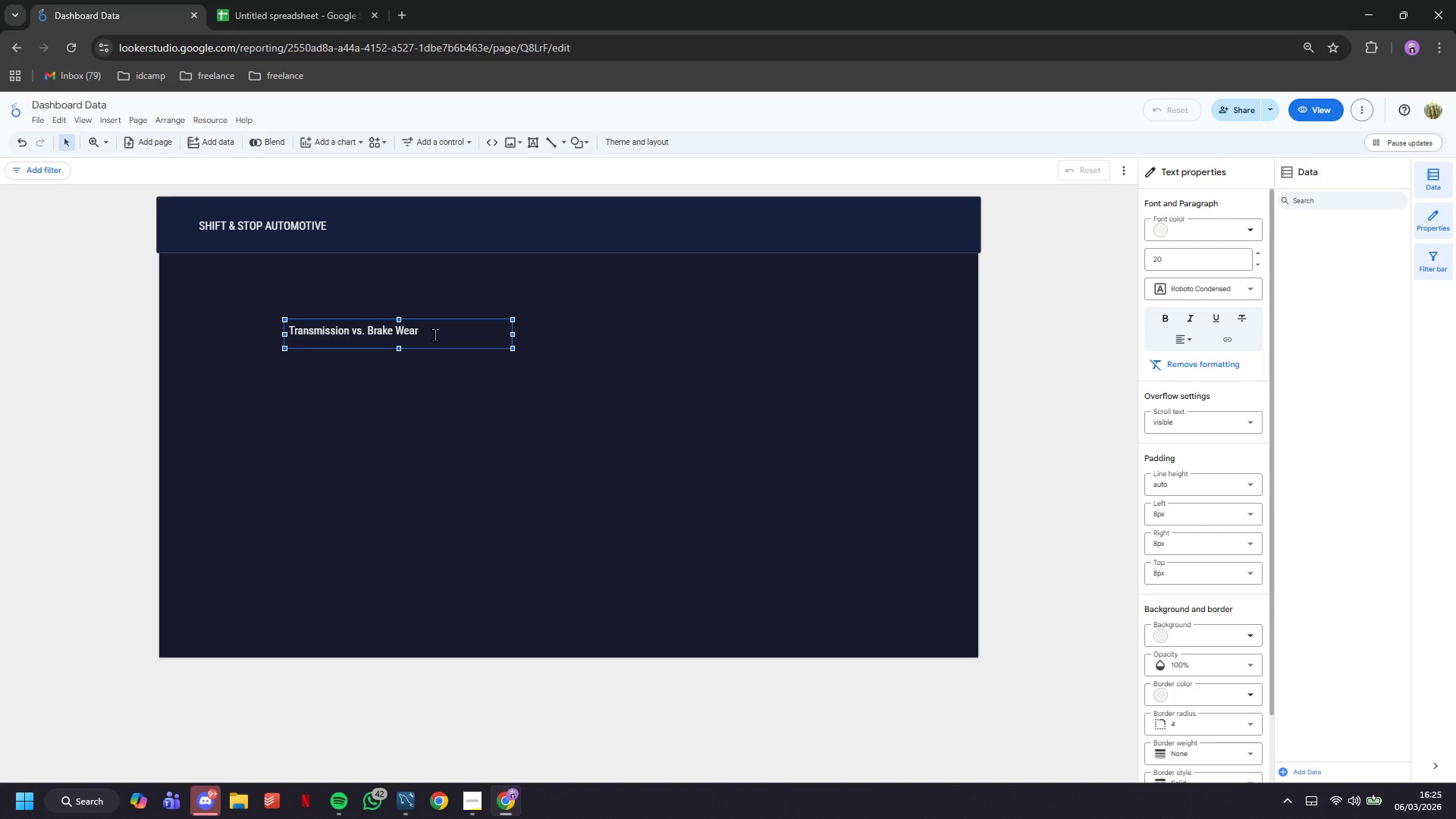 
type(- Service Interval Analysis )
 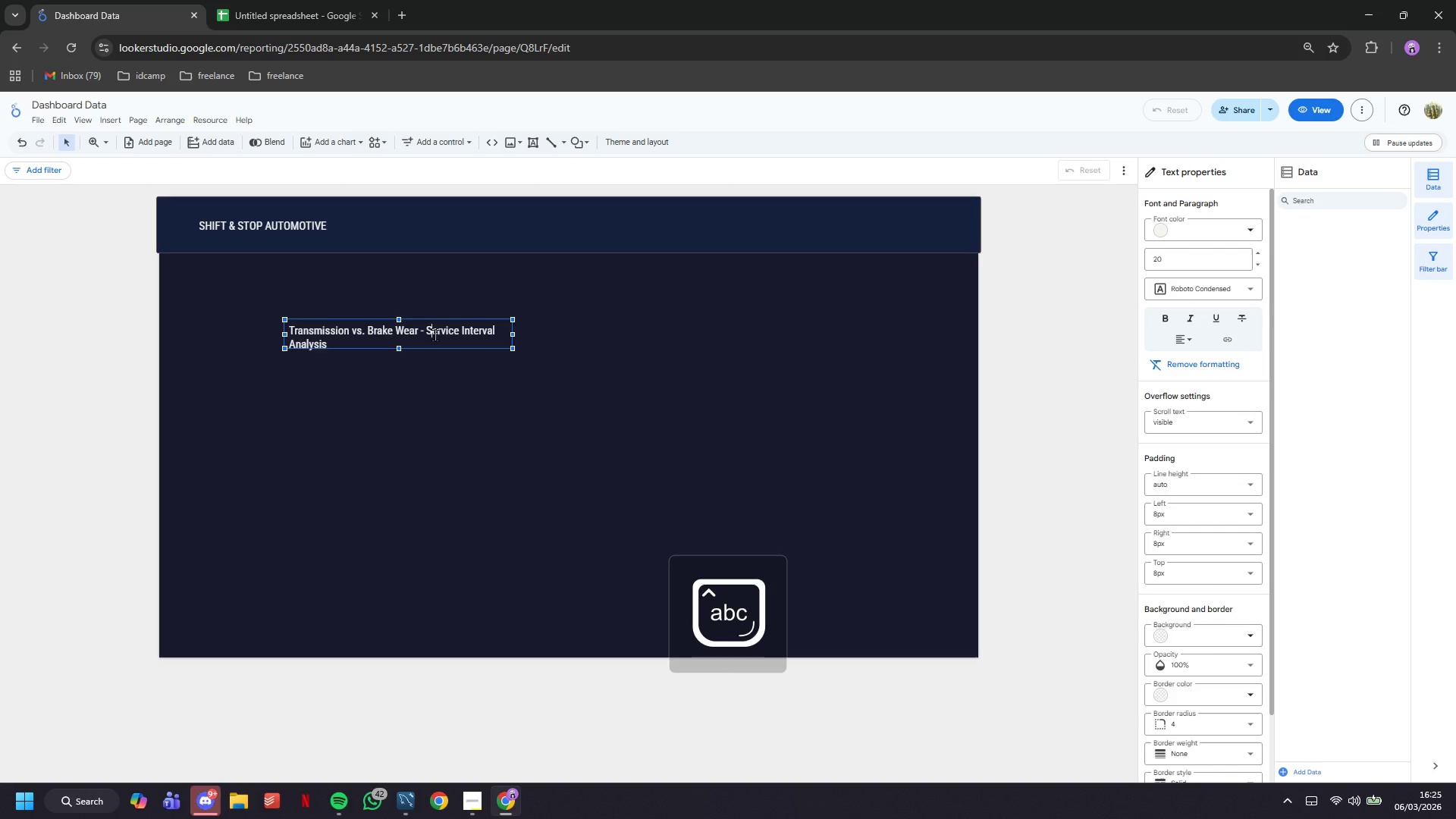 
double_click([435, 334])
 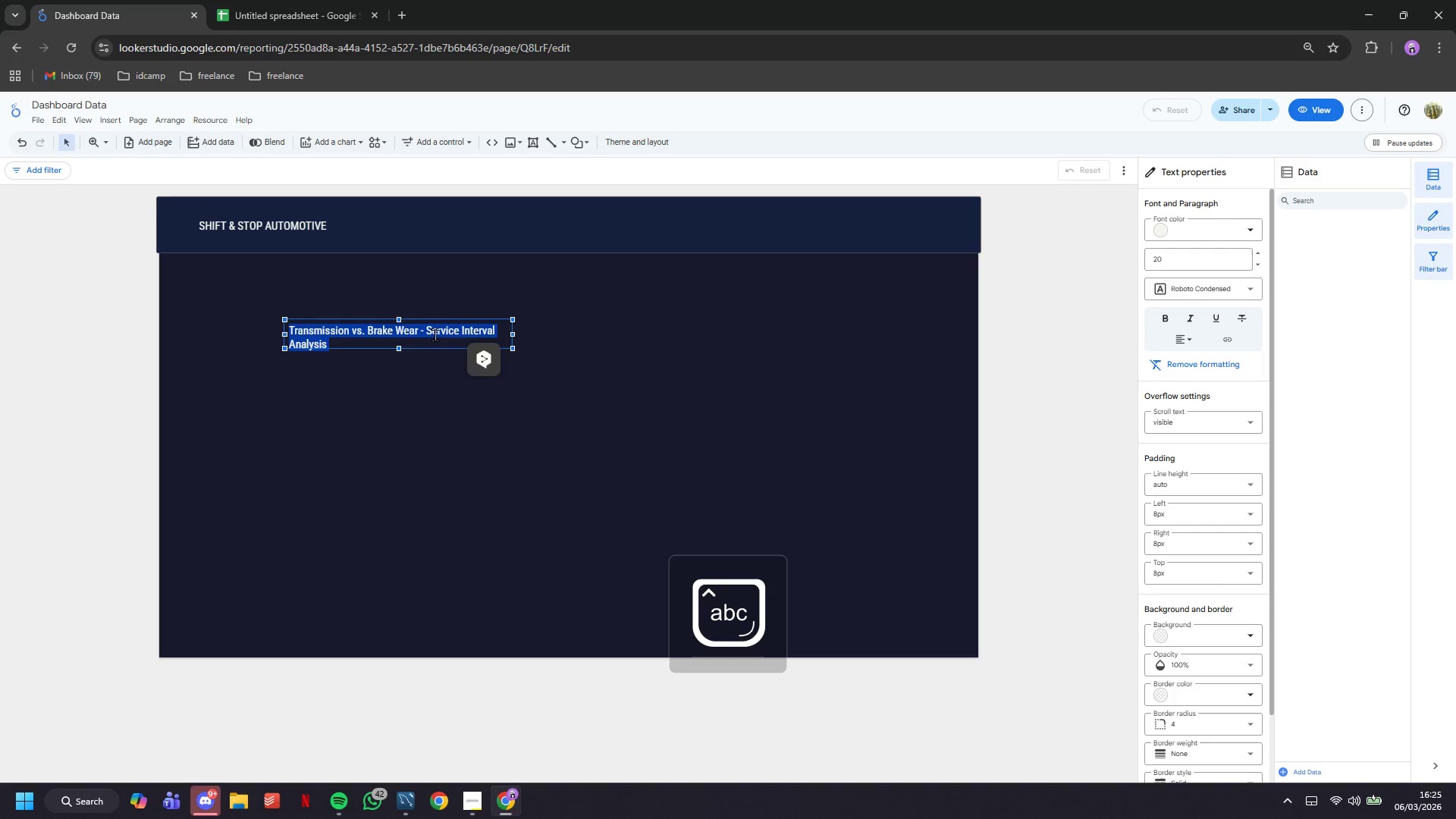 
triple_click([435, 334])
 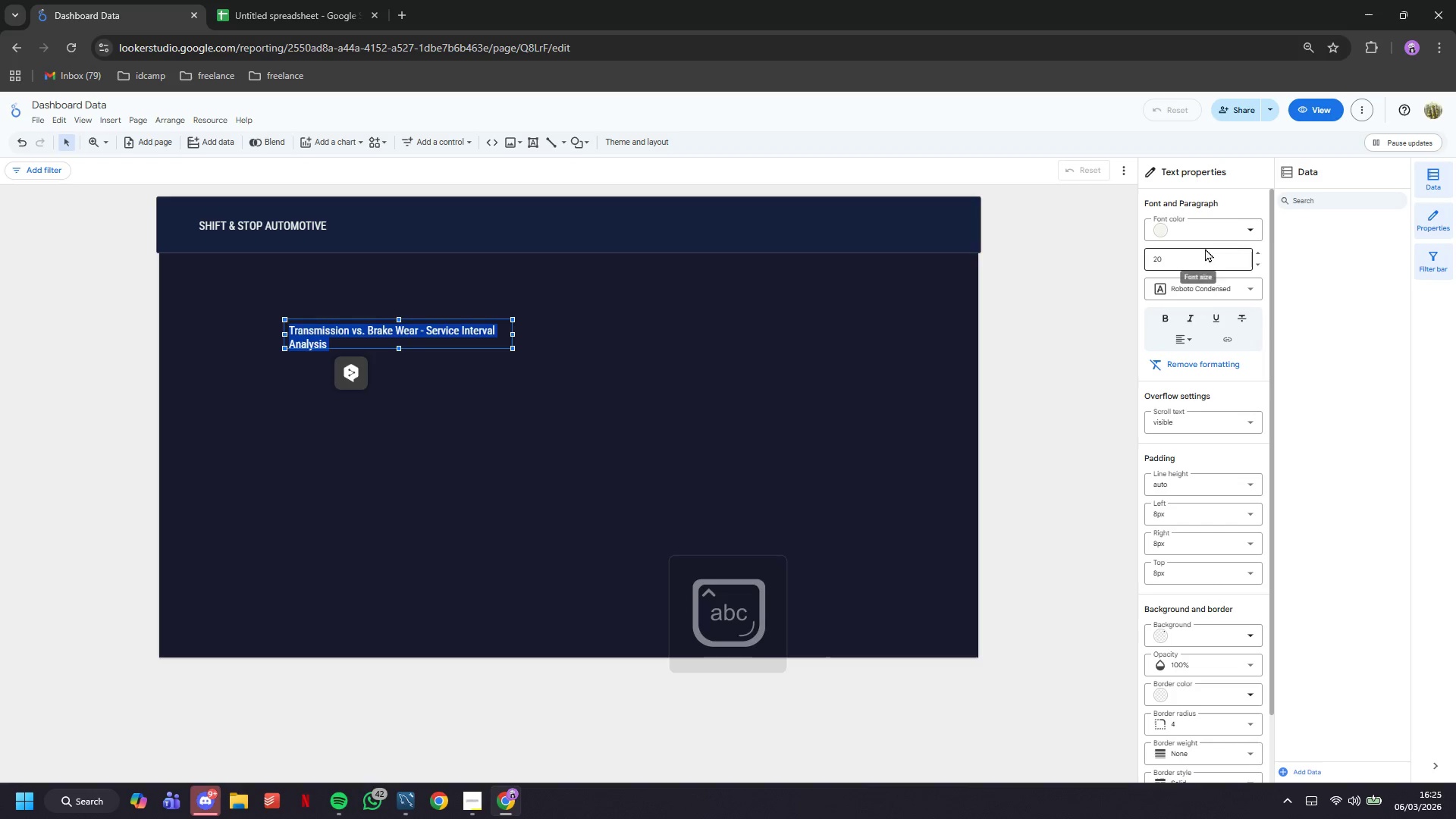 
left_click([1206, 253])
 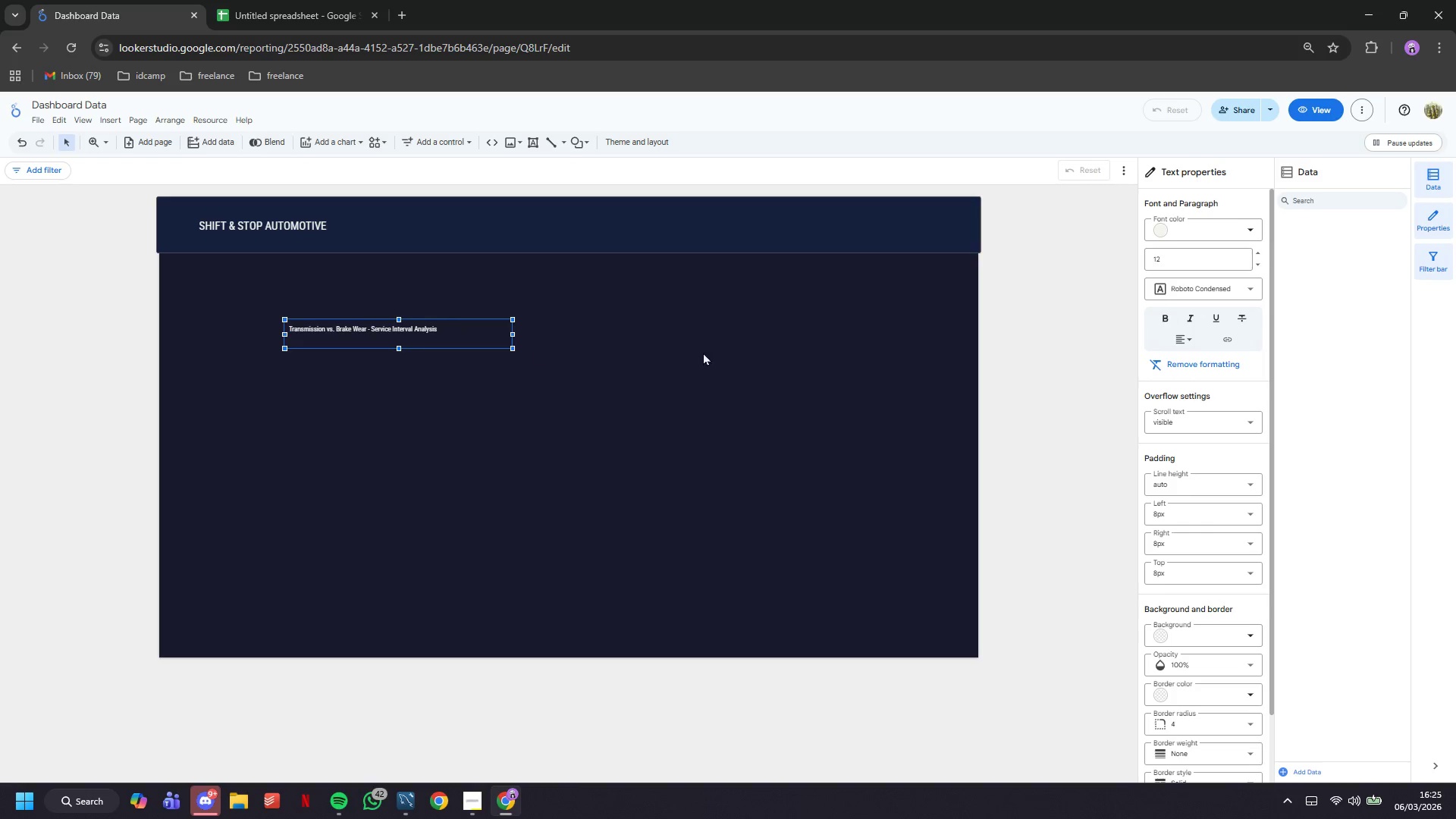 
left_click([1199, 255])
 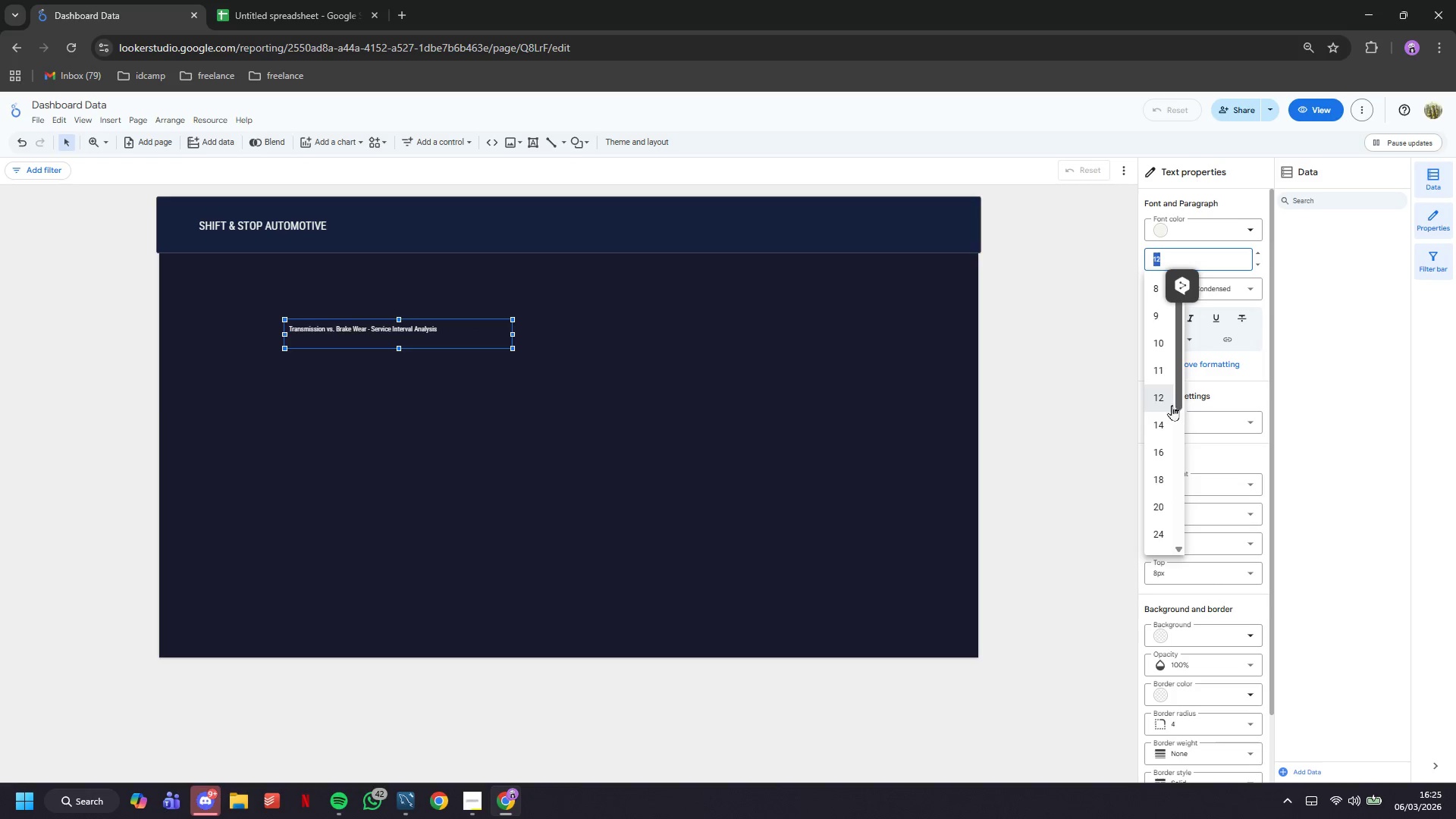 
left_click([1166, 415])
 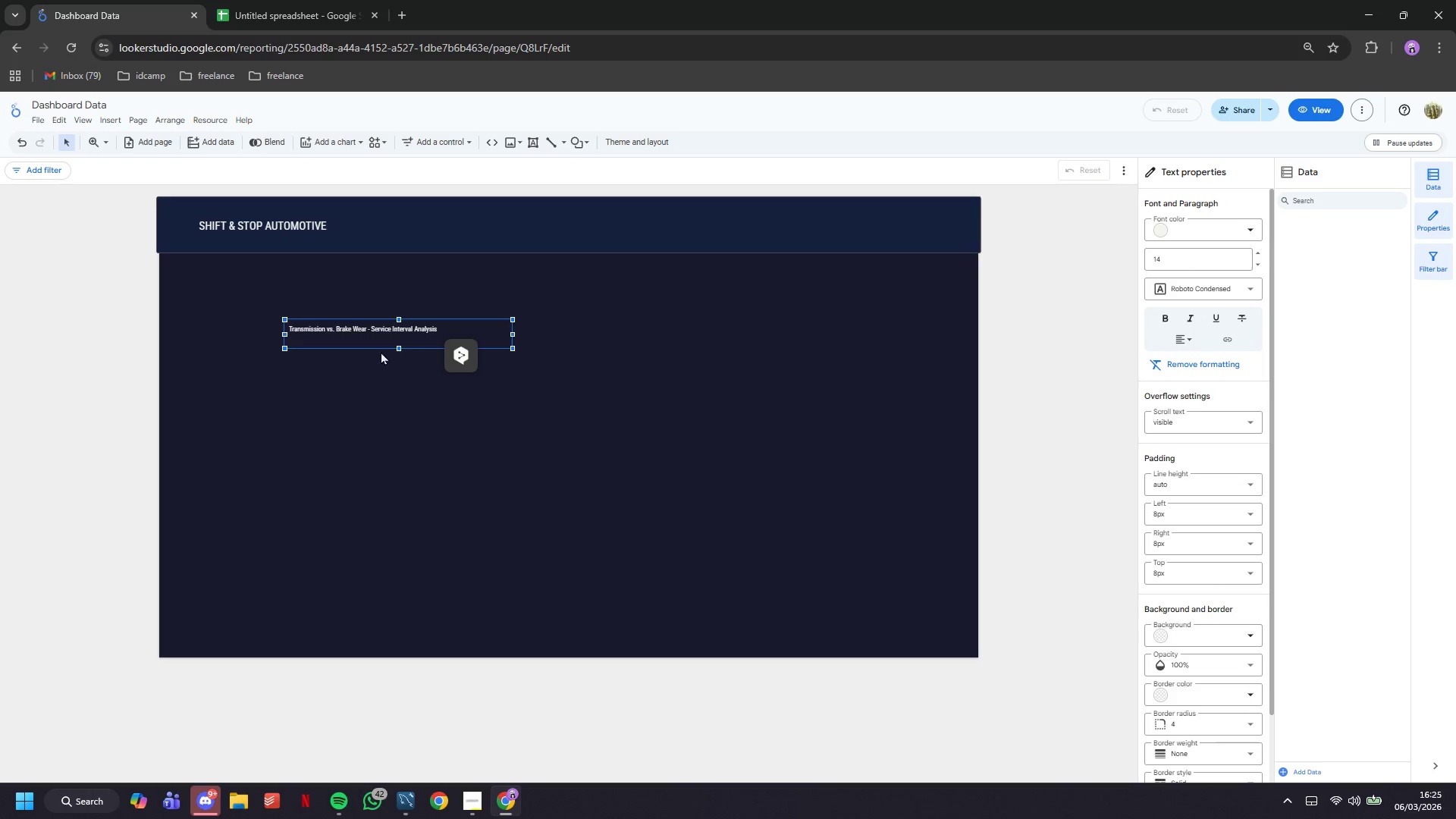 
left_click([394, 327])
 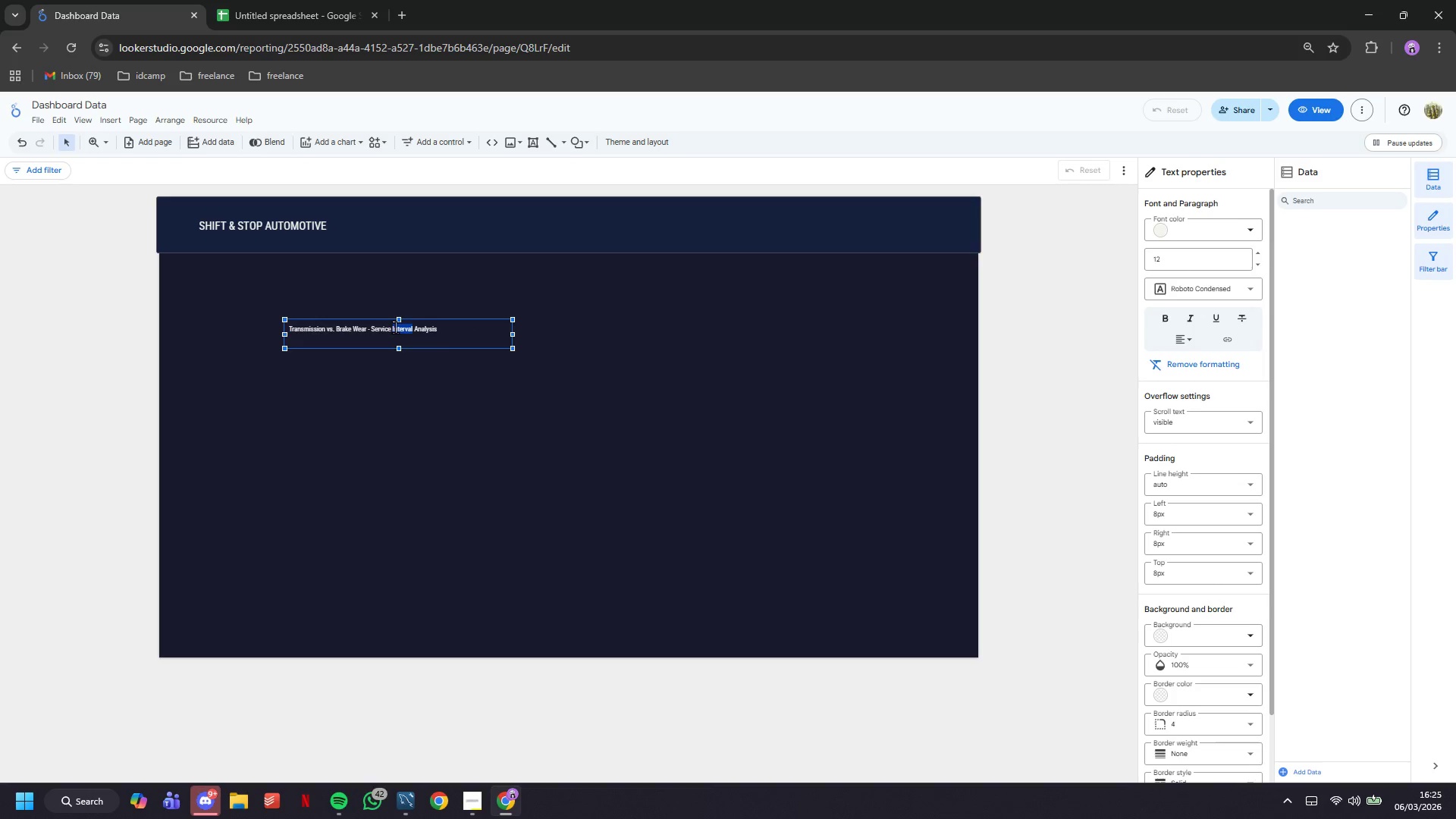 
triple_click([395, 327])
 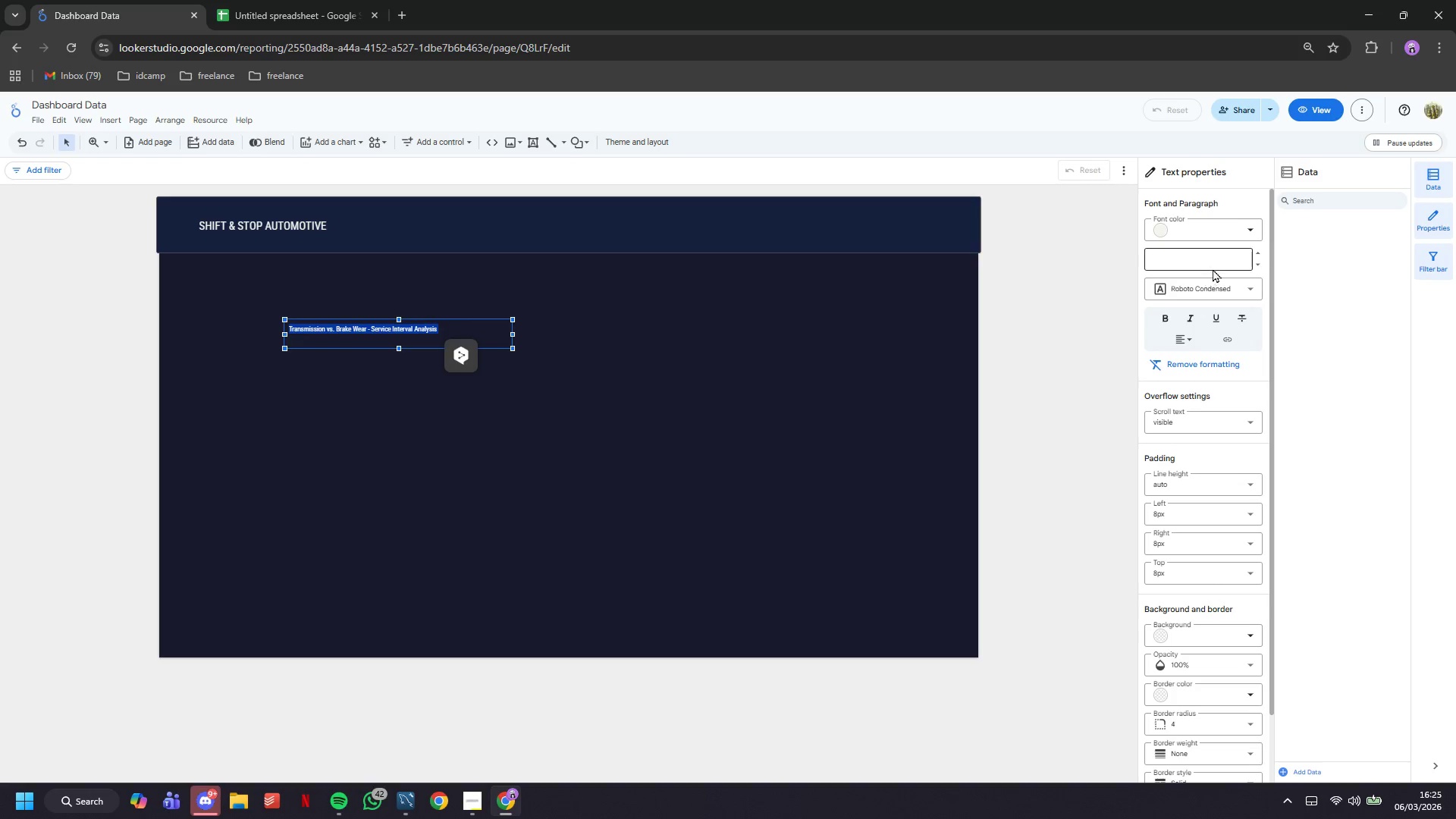 
left_click([1213, 263])
 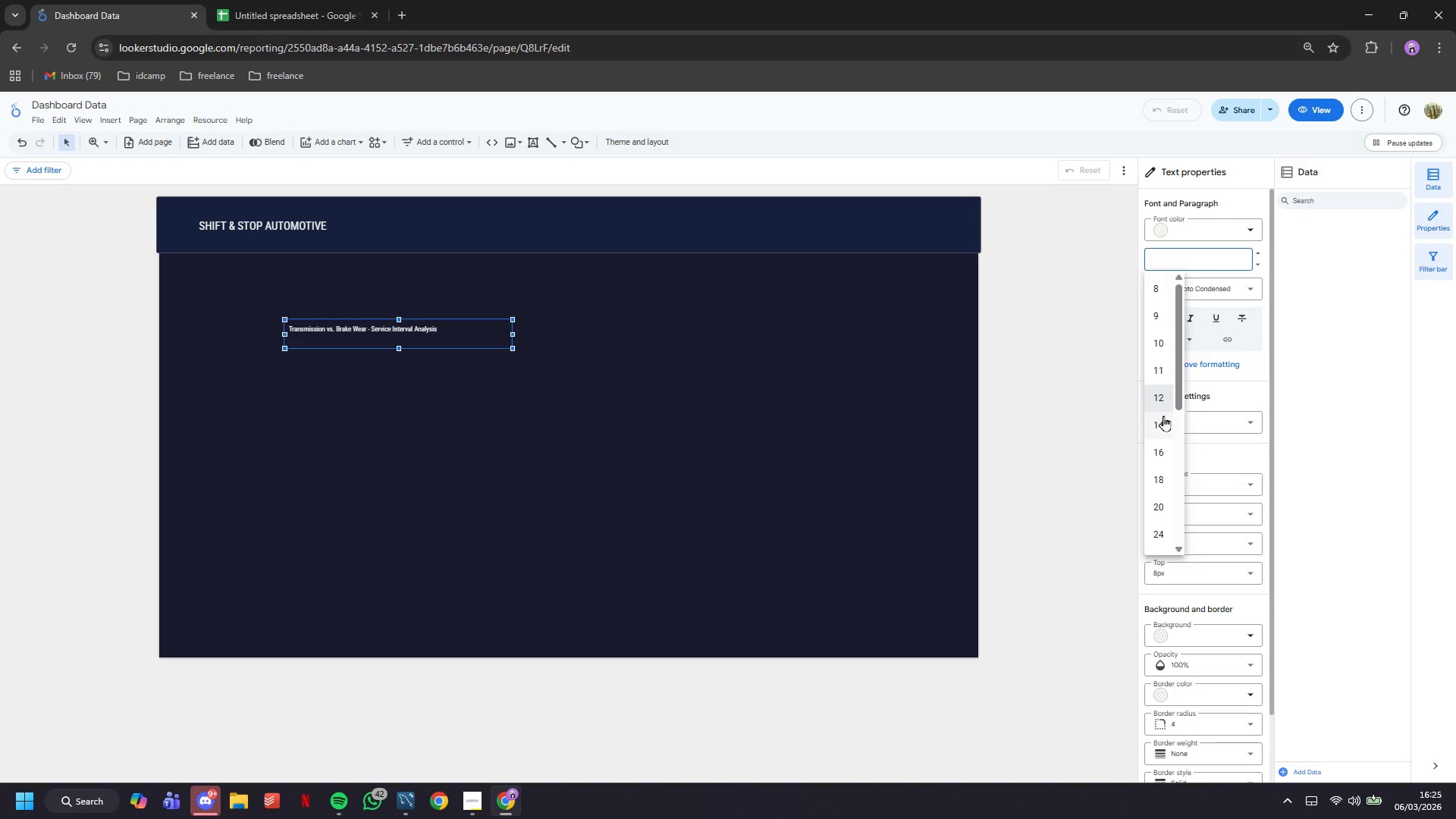 
left_click([1161, 416])
 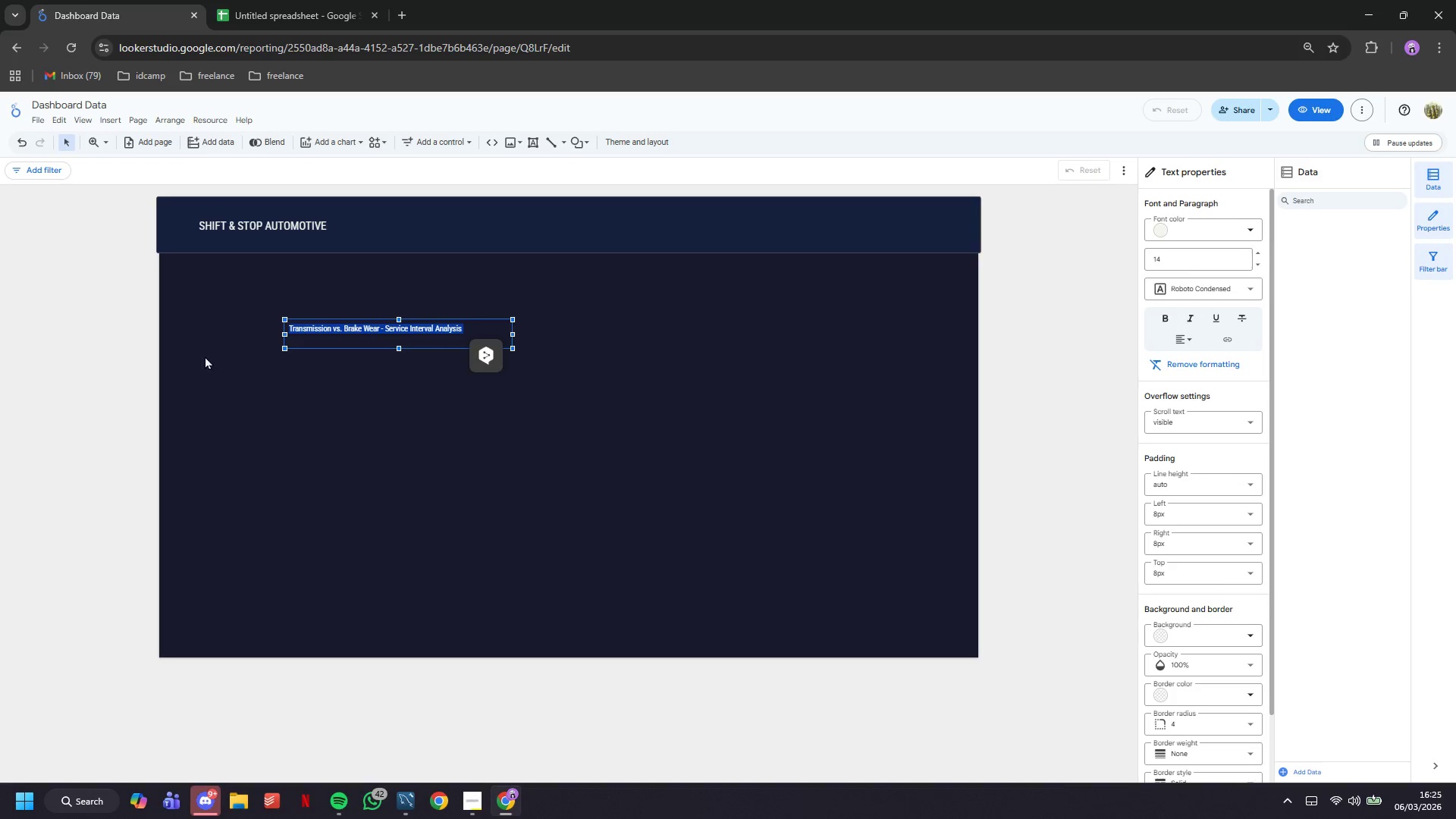 
left_click([416, 428])
 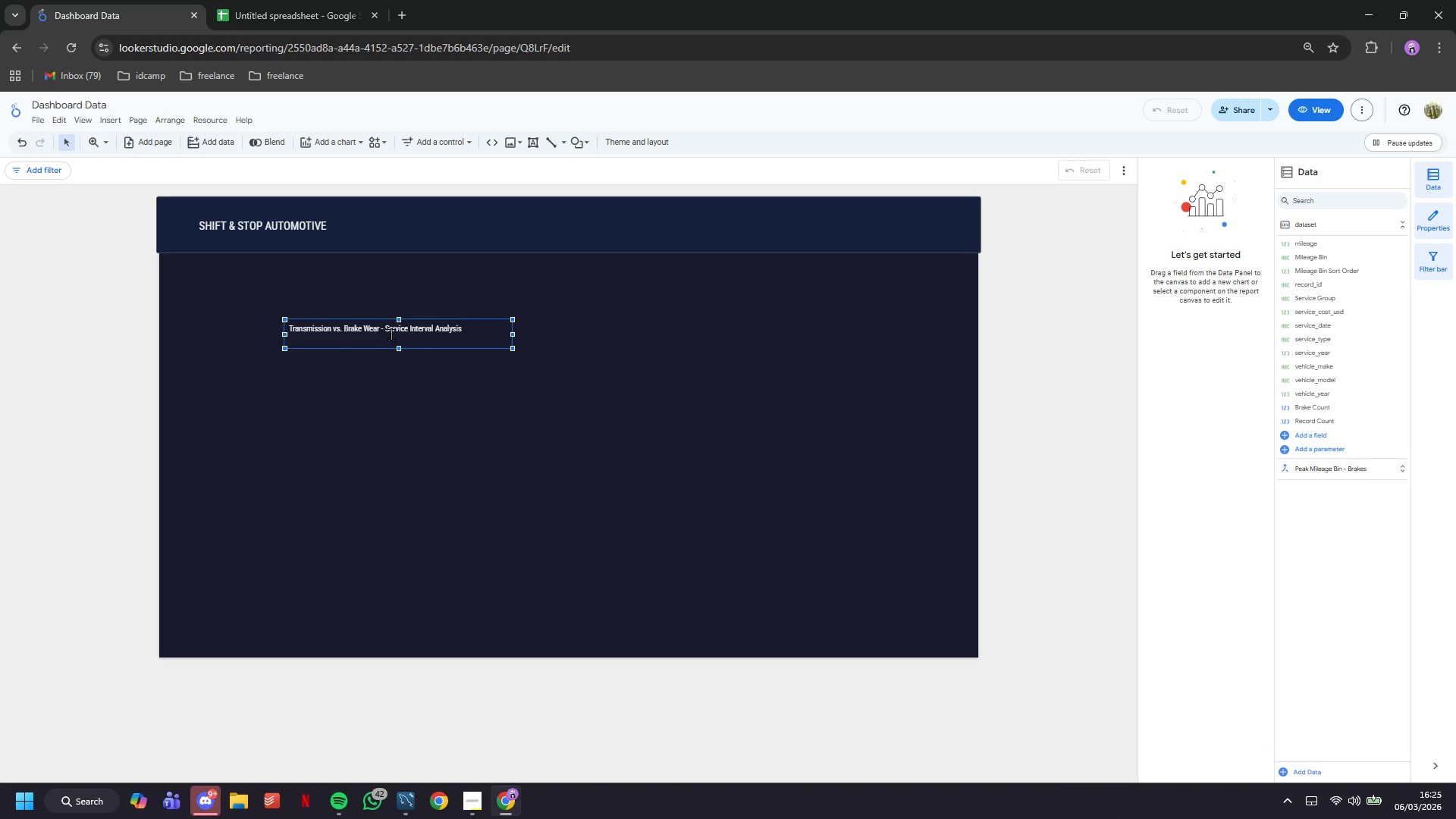 
left_click([391, 334])
 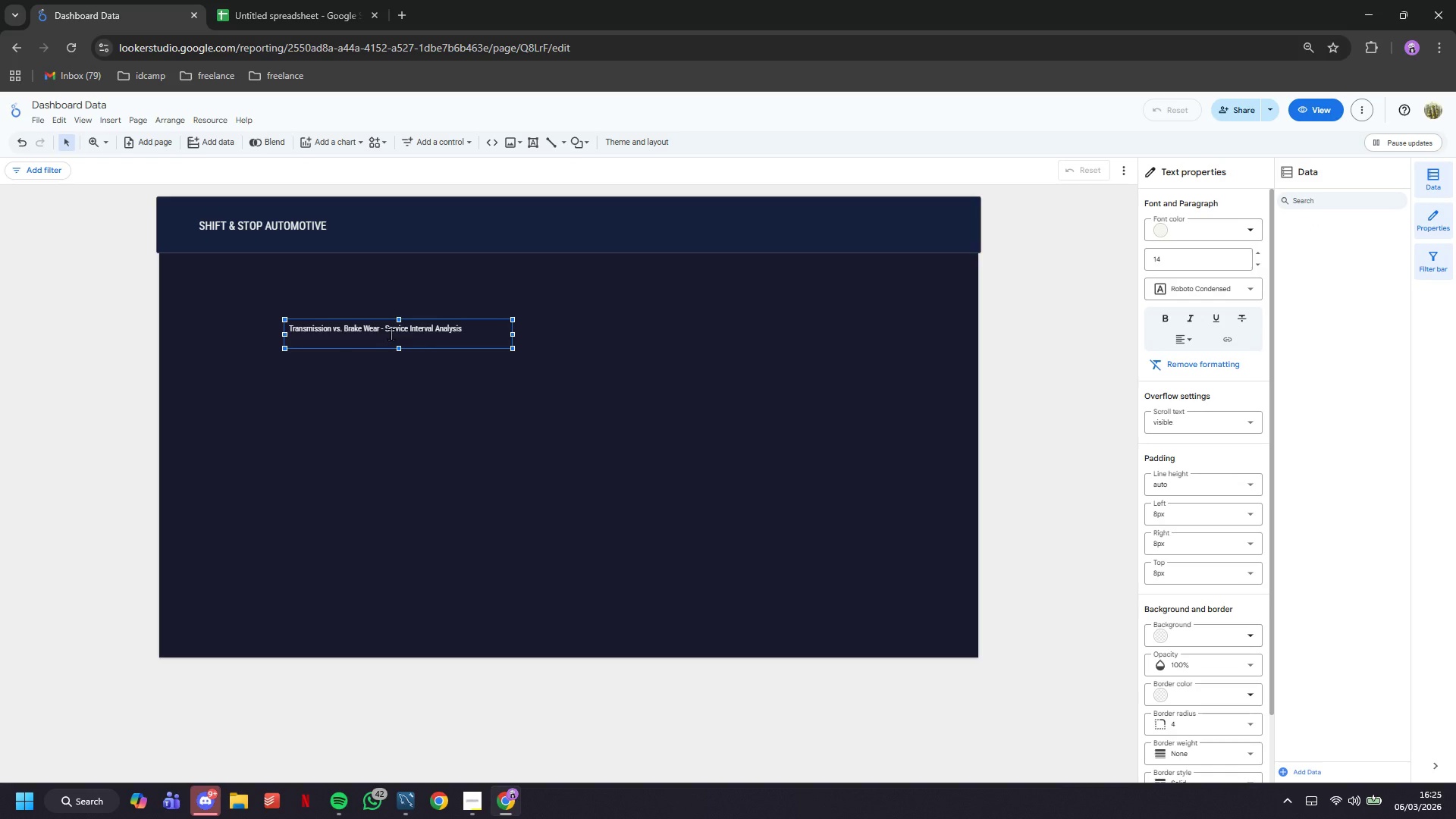 
left_click_drag(start_coordinate=[378, 319], to_coordinate=[534, 214])
 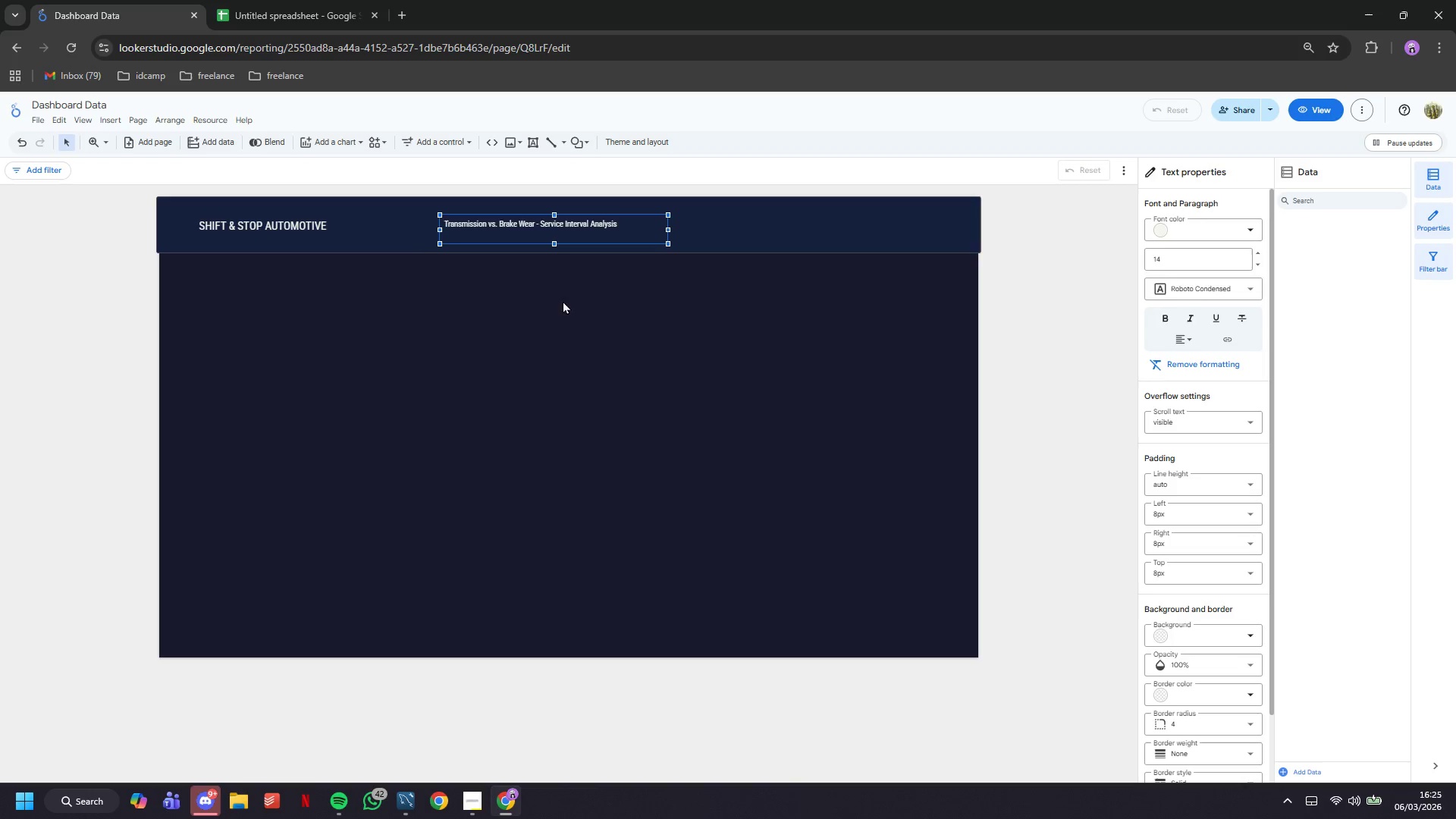 
left_click([563, 300])
 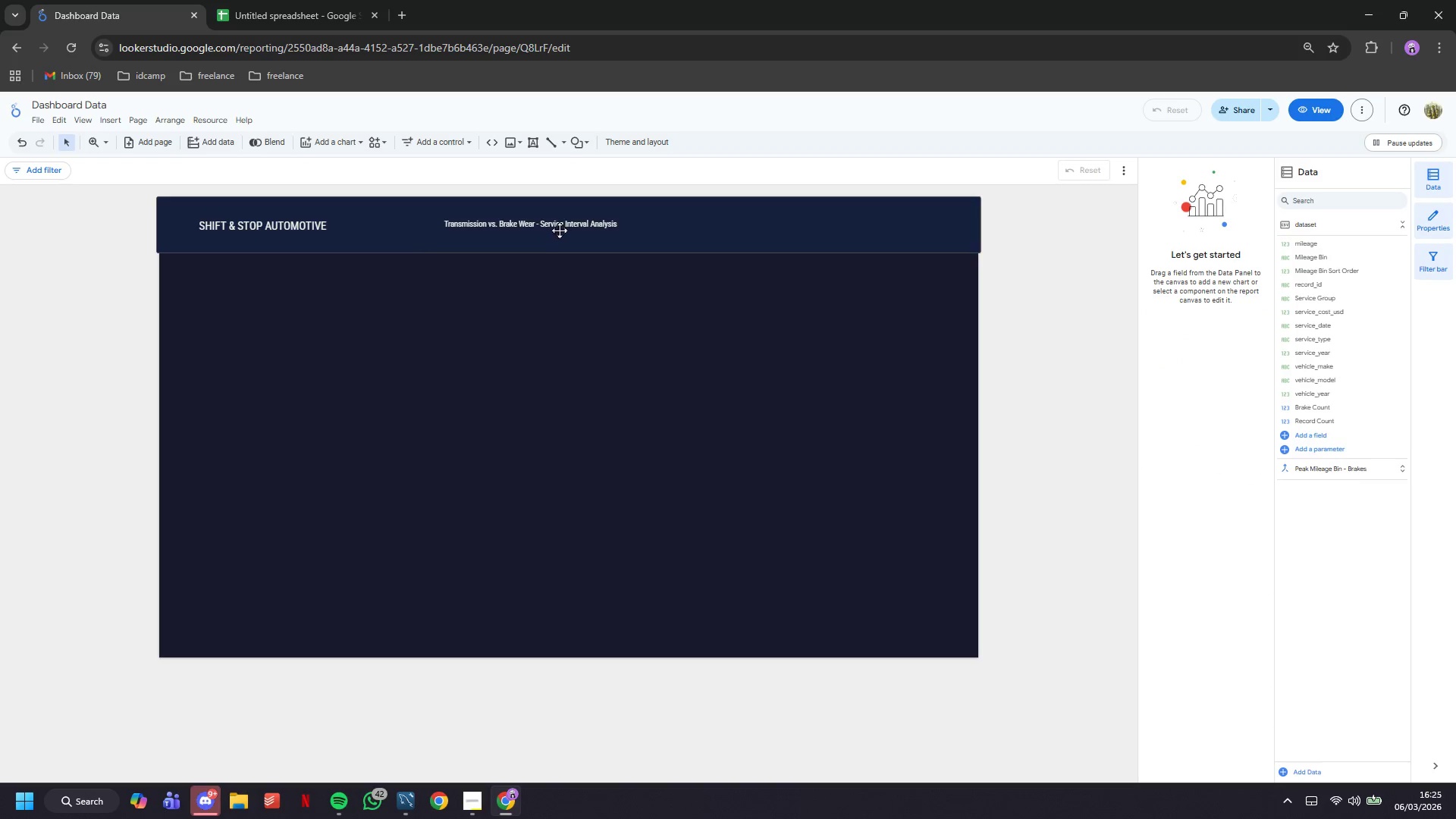 
left_click([558, 230])
 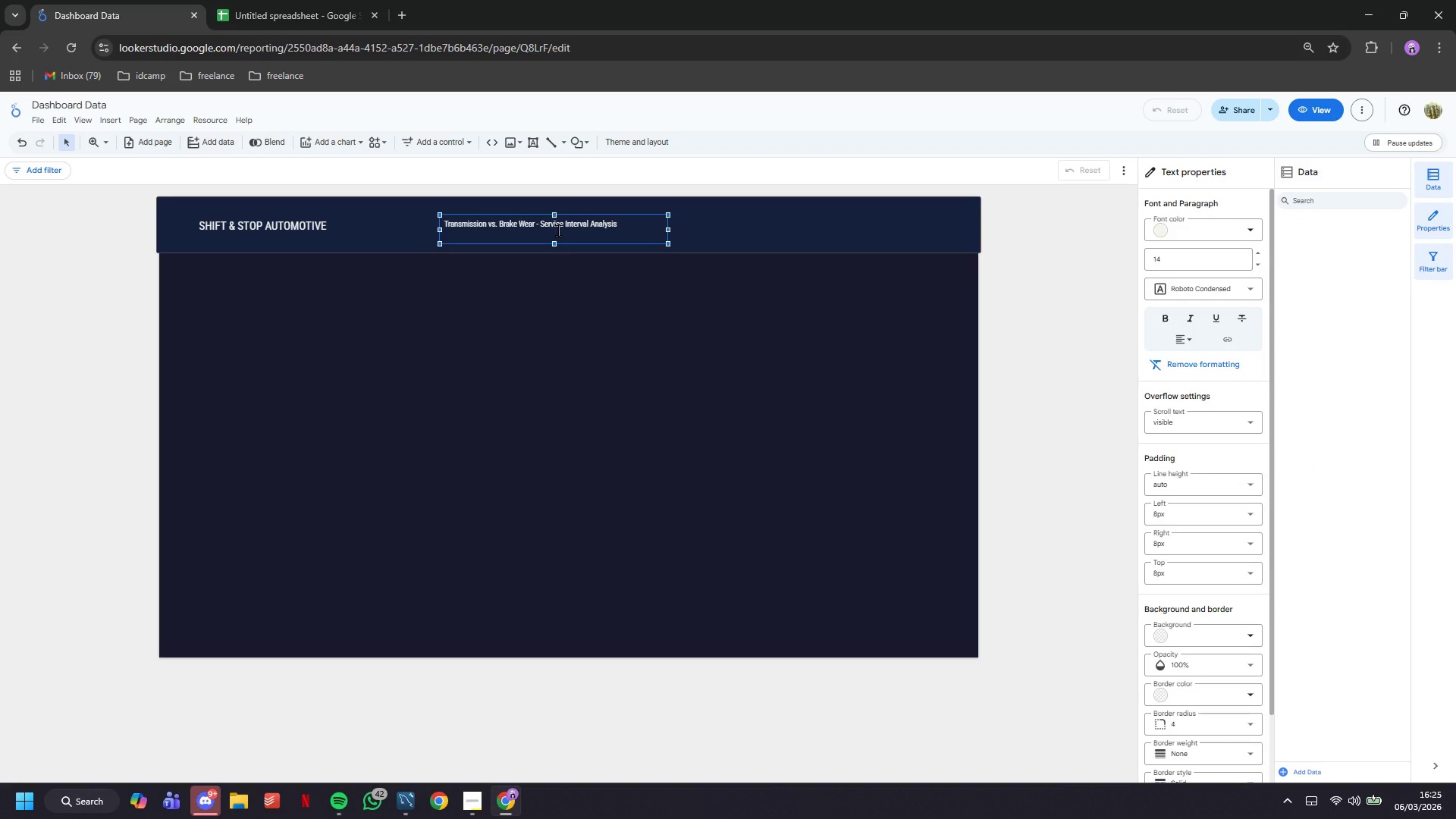 
key(Control+C)
 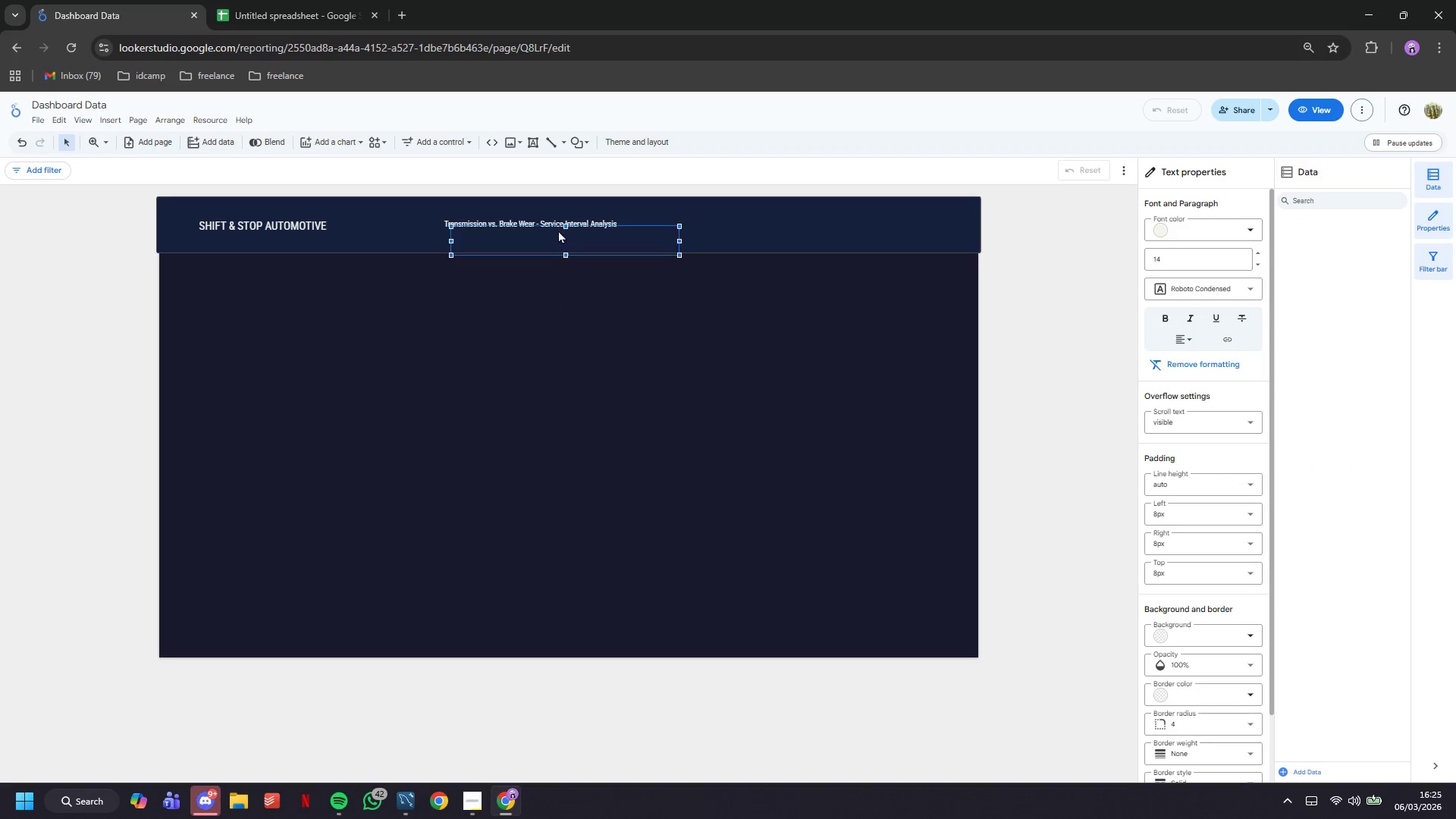 
key(Control+V)
 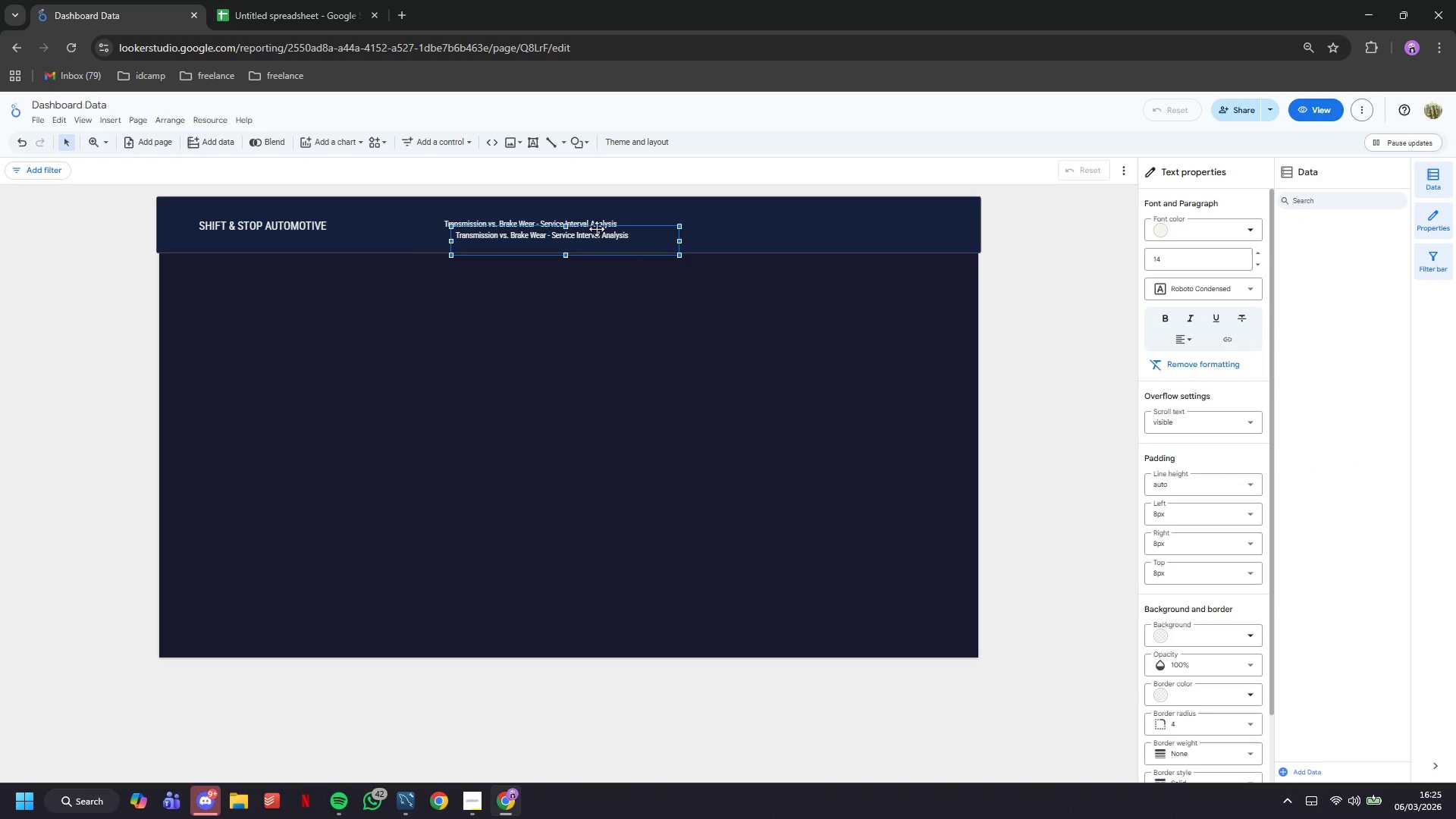 
left_click_drag(start_coordinate=[597, 228], to_coordinate=[889, 217])
 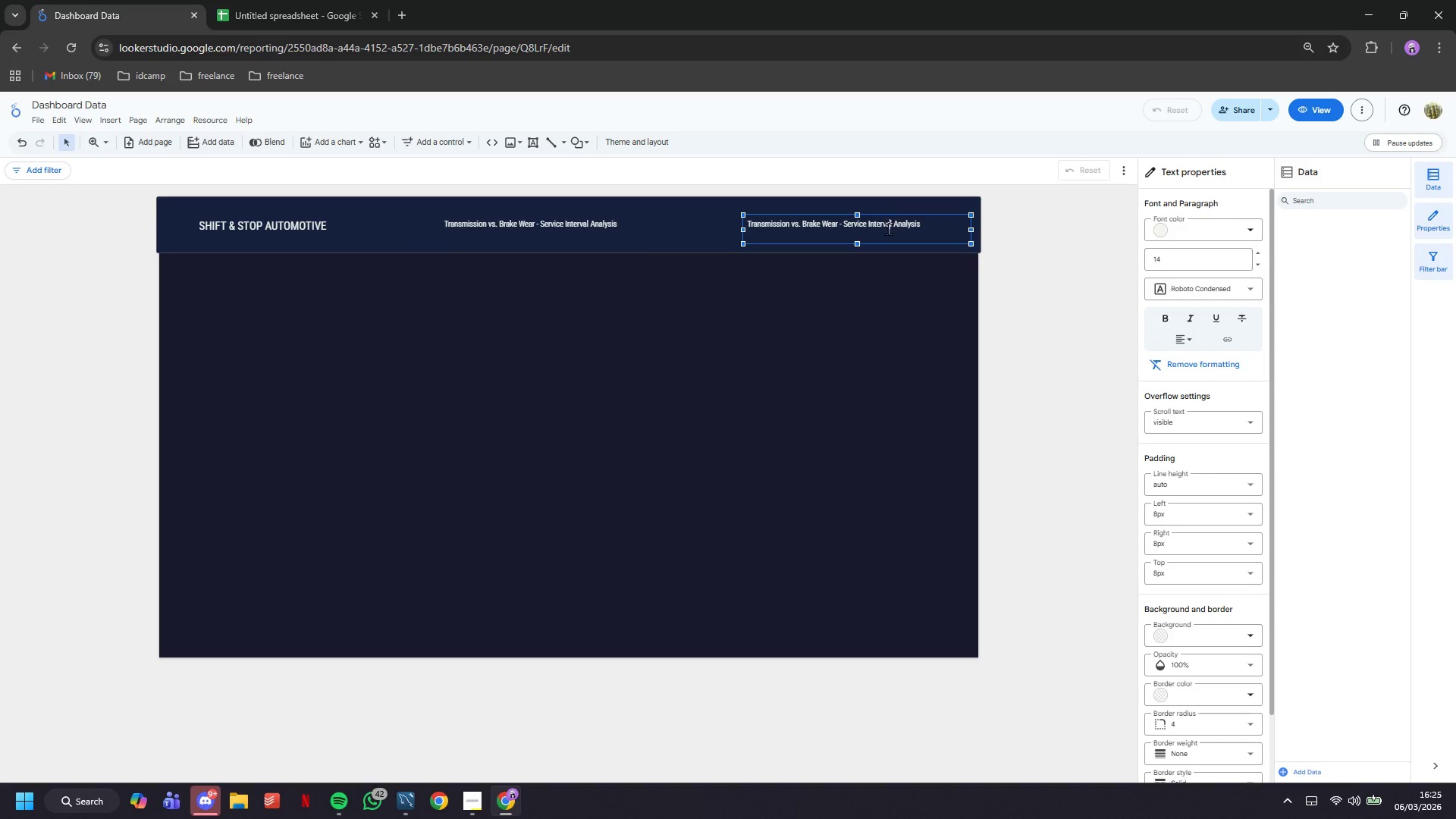 
left_click([888, 228])
 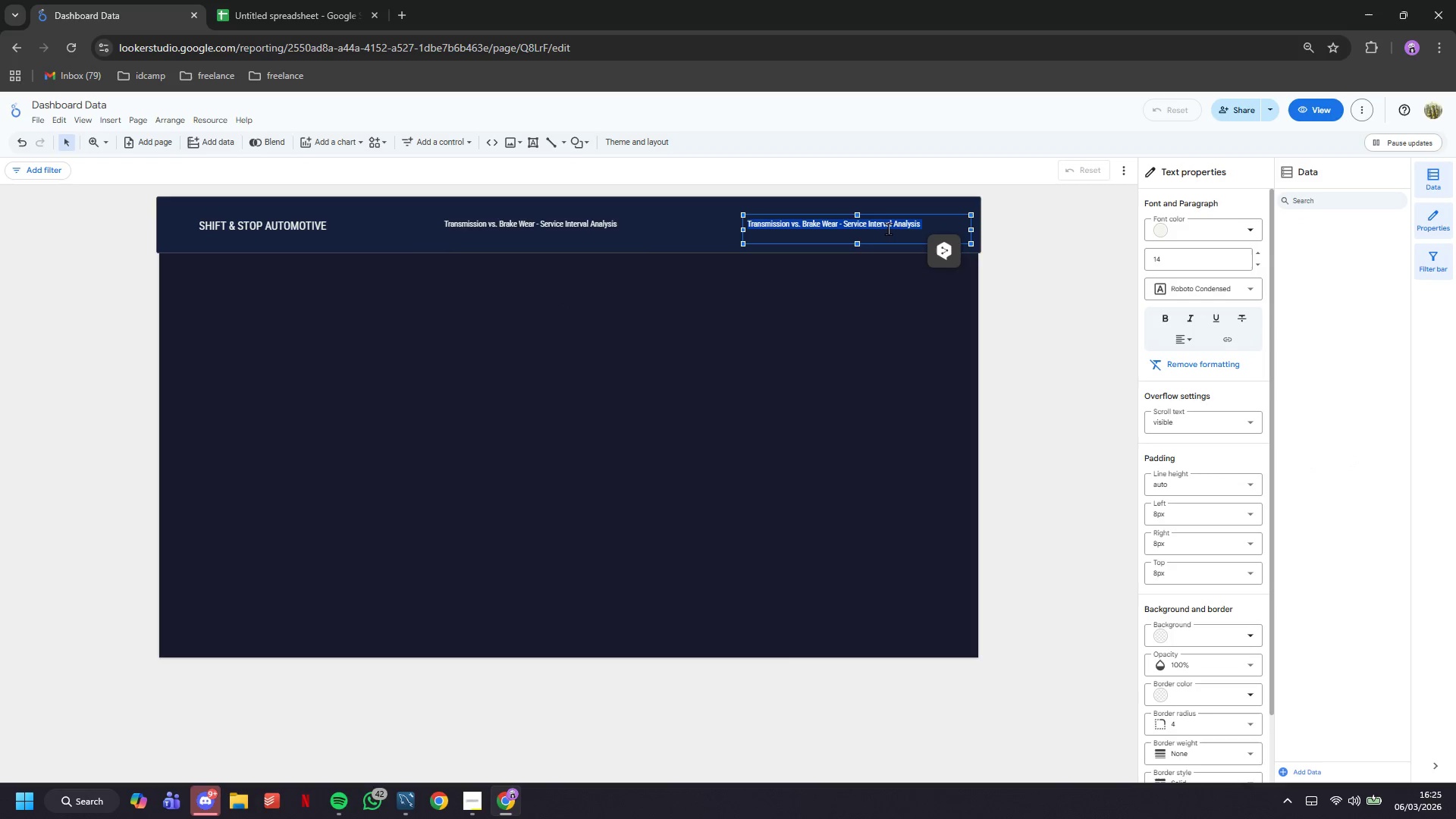 
type(EDA)
 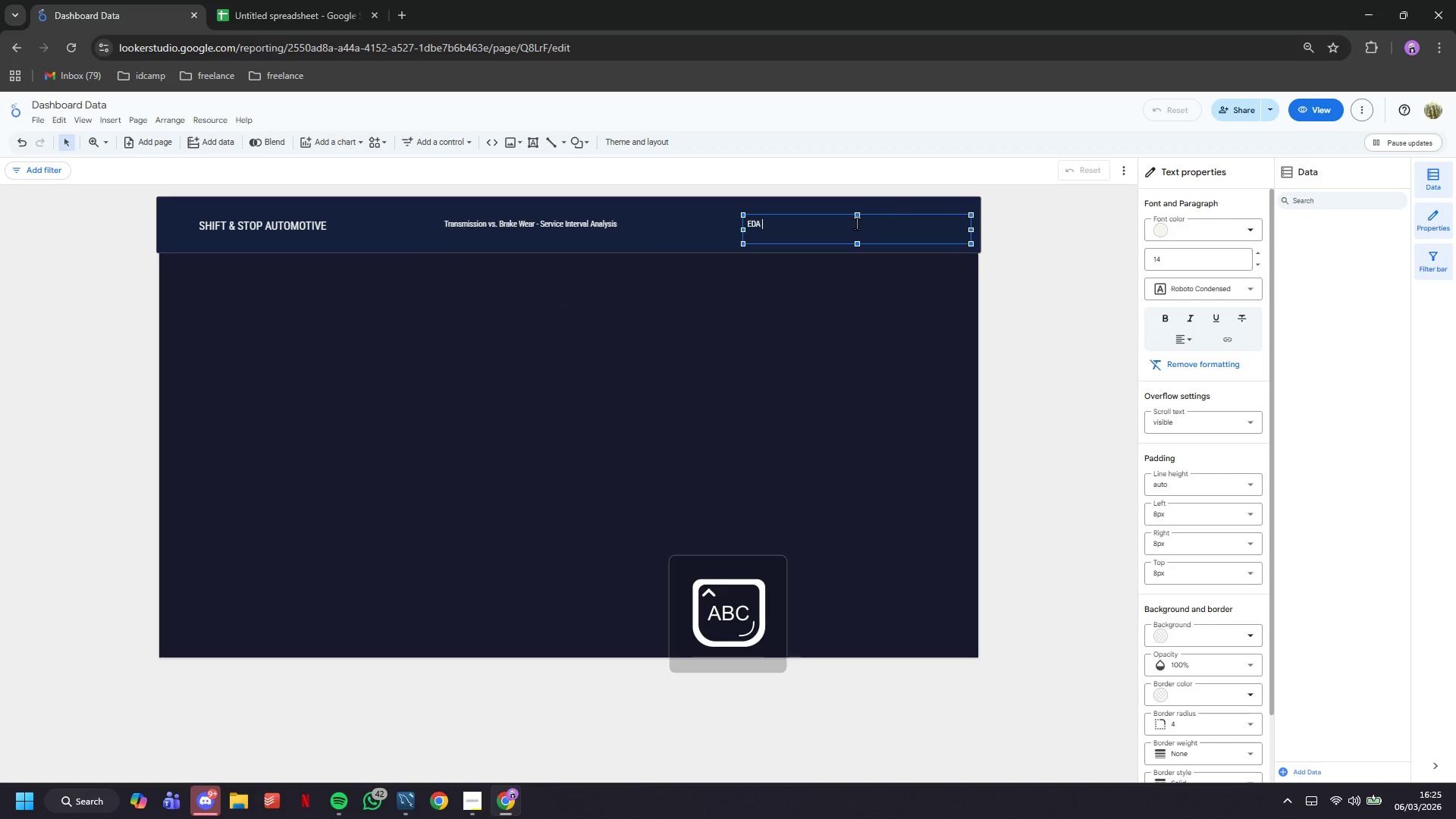 
type( Dashboard)
 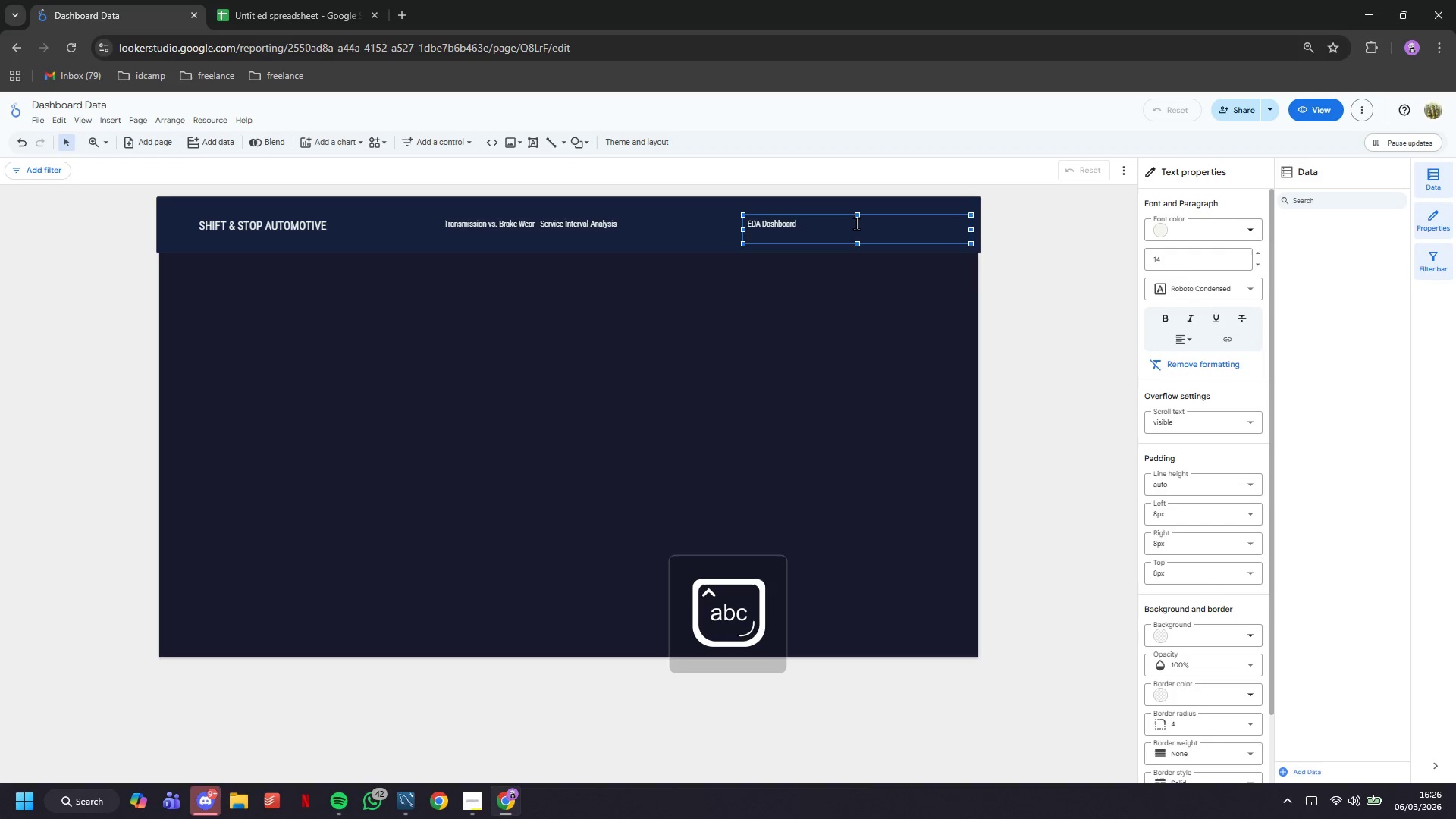 
key(Enter)
 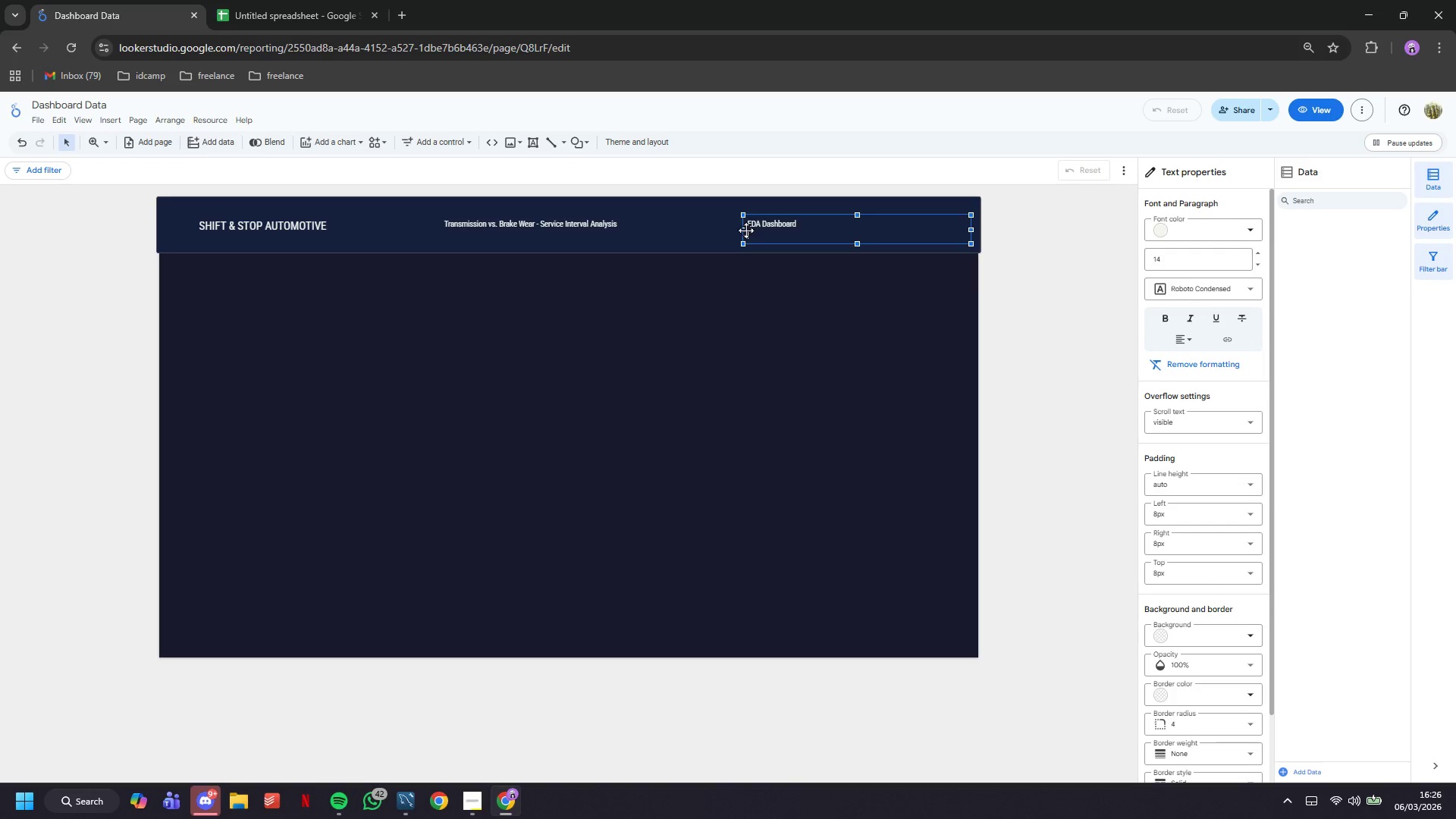 
left_click_drag(start_coordinate=[745, 230], to_coordinate=[857, 221])
 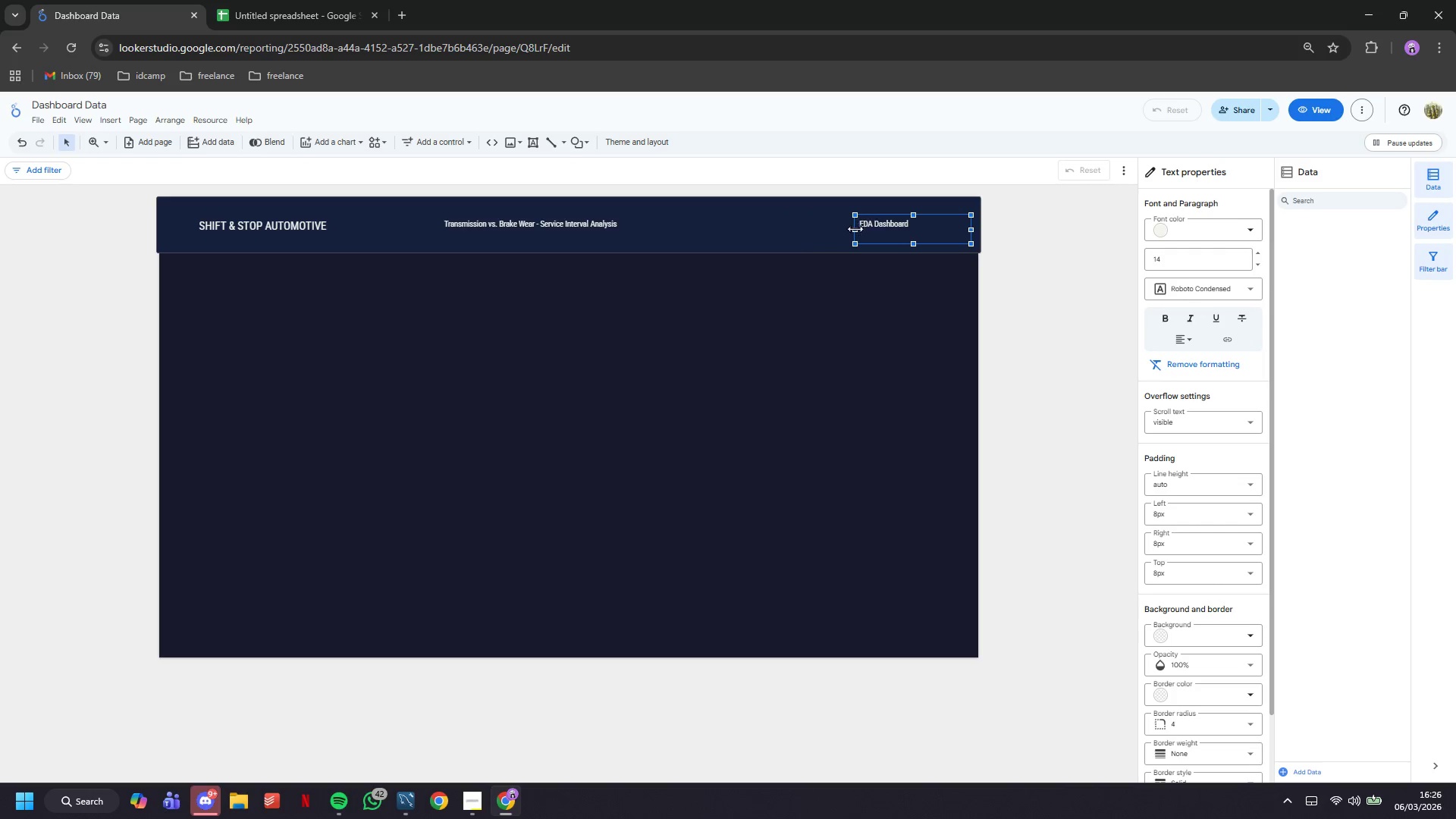 
left_click_drag(start_coordinate=[854, 228], to_coordinate=[922, 230])
 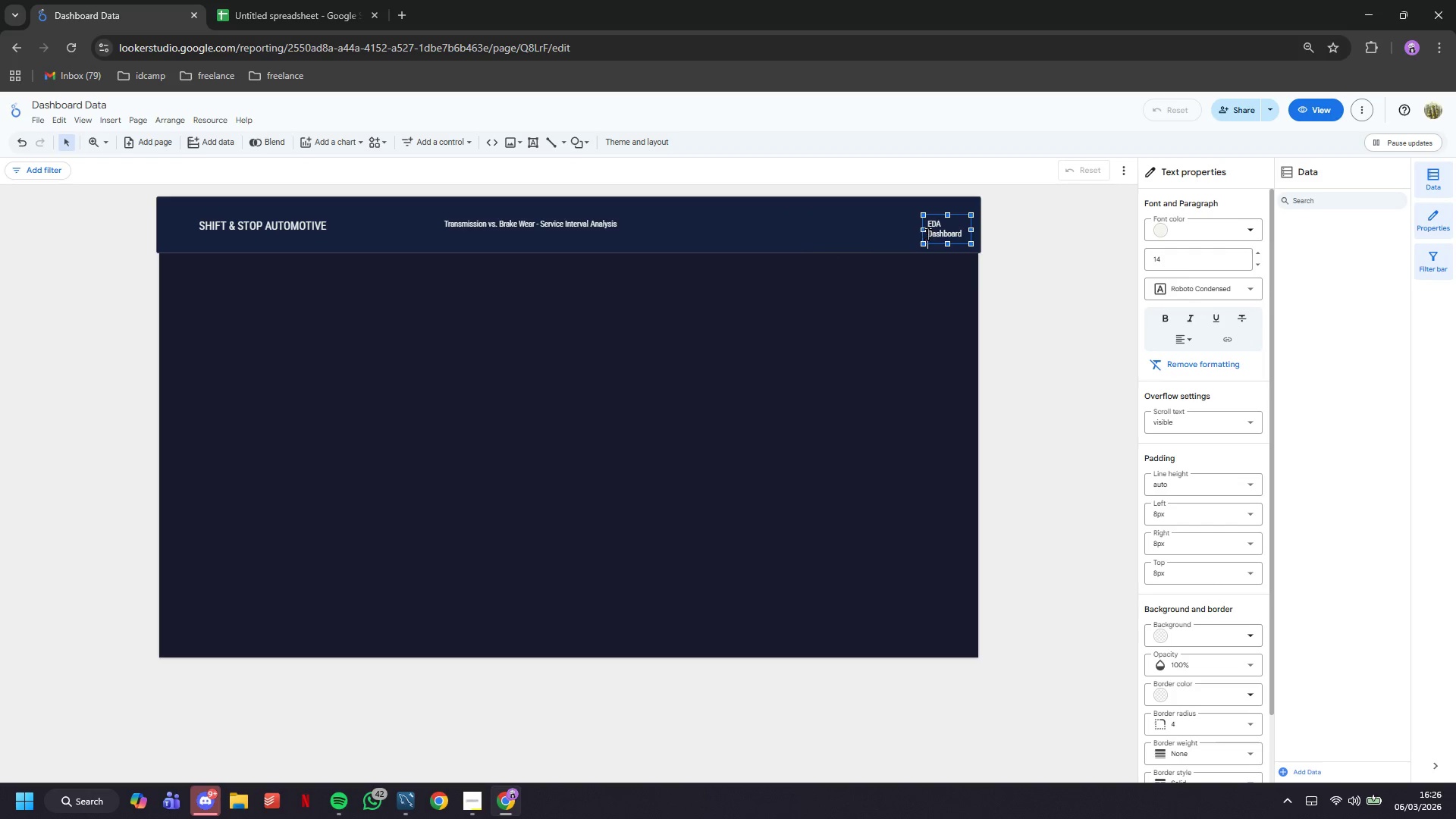 
left_click_drag(start_coordinate=[927, 234], to_coordinate=[911, 232])
 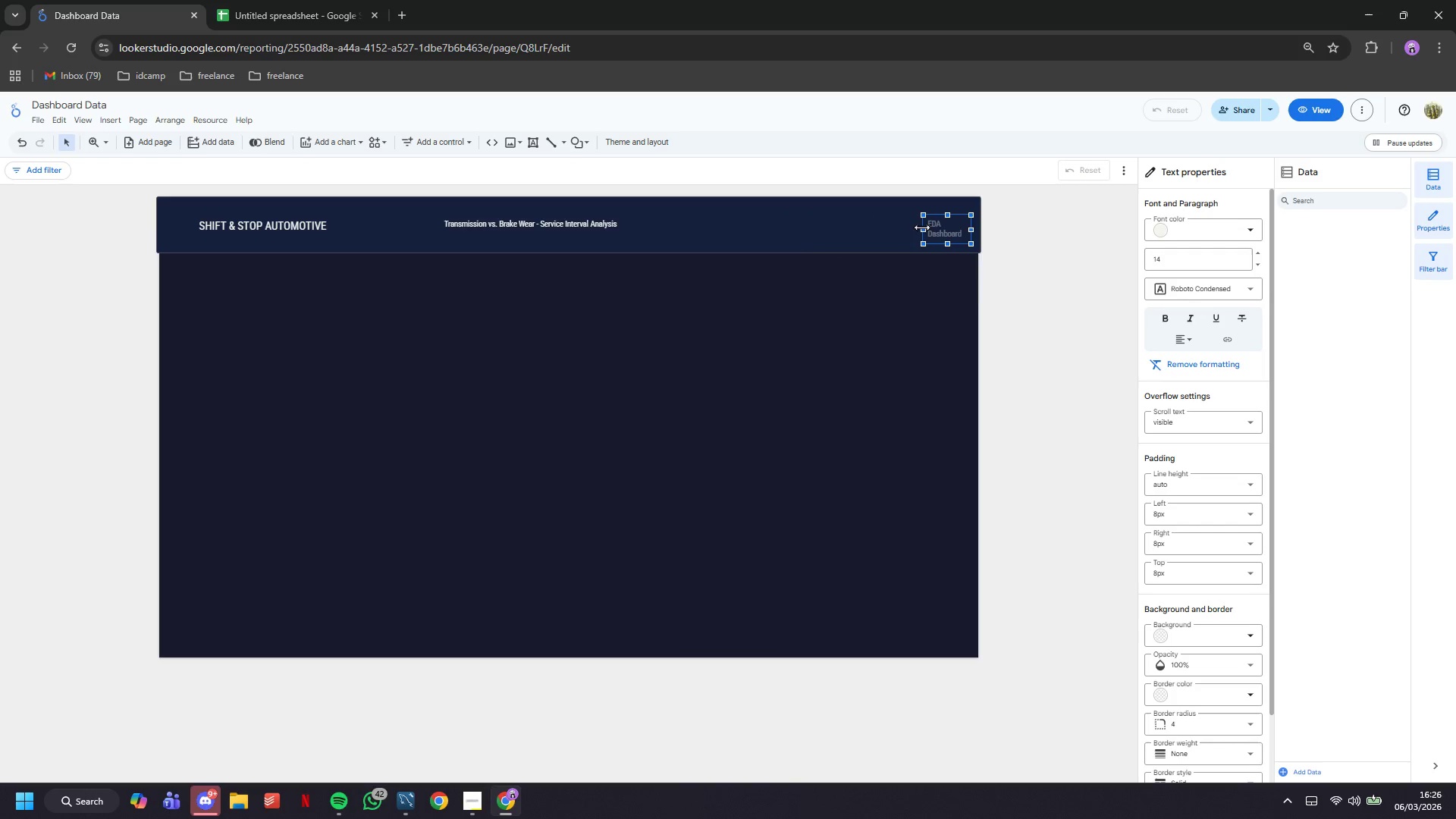 
left_click_drag(start_coordinate=[921, 228], to_coordinate=[871, 221])
 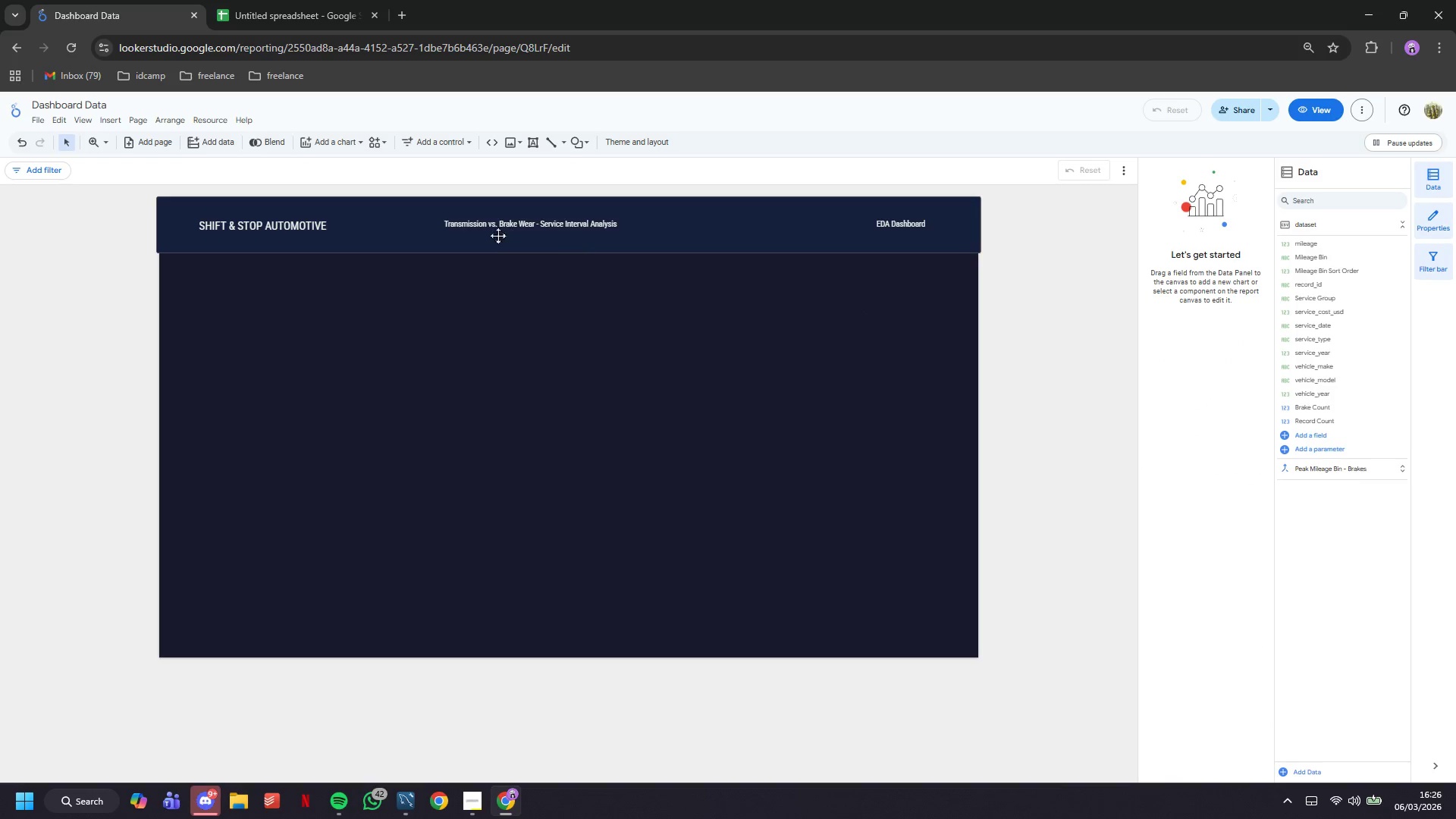 
left_click([504, 233])
 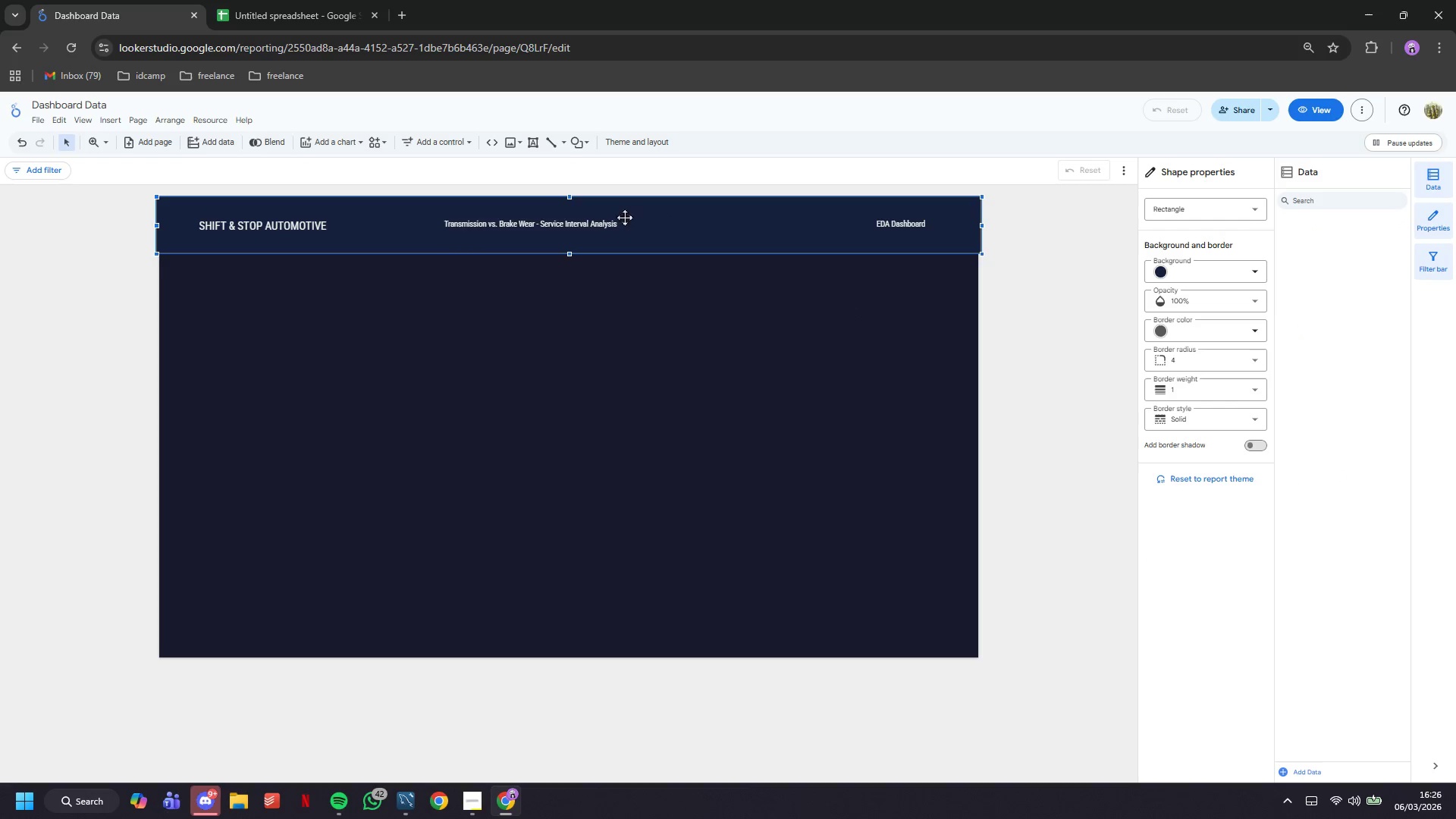 
left_click([580, 223])
 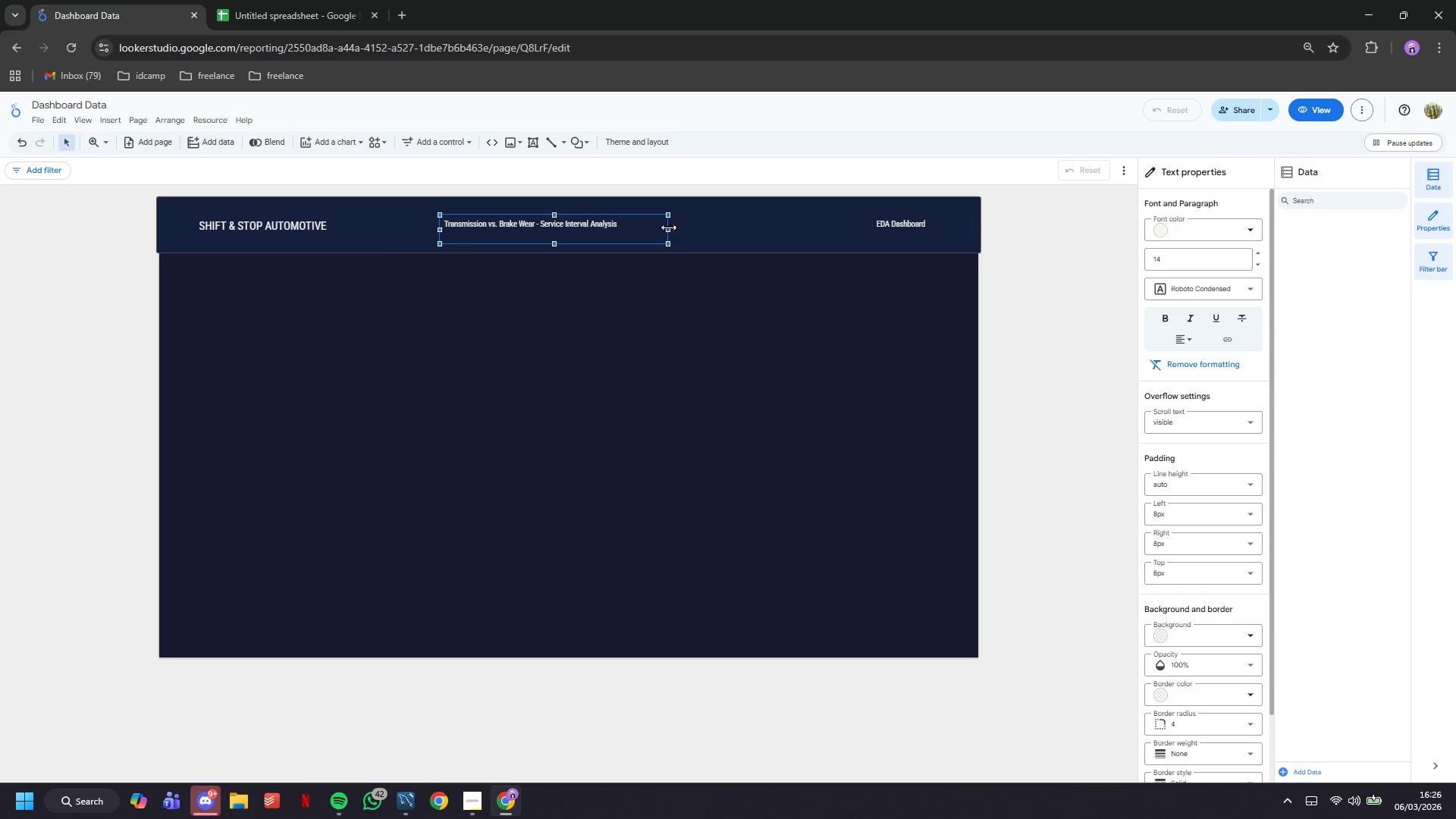 
left_click_drag(start_coordinate=[668, 227], to_coordinate=[978, 216])
 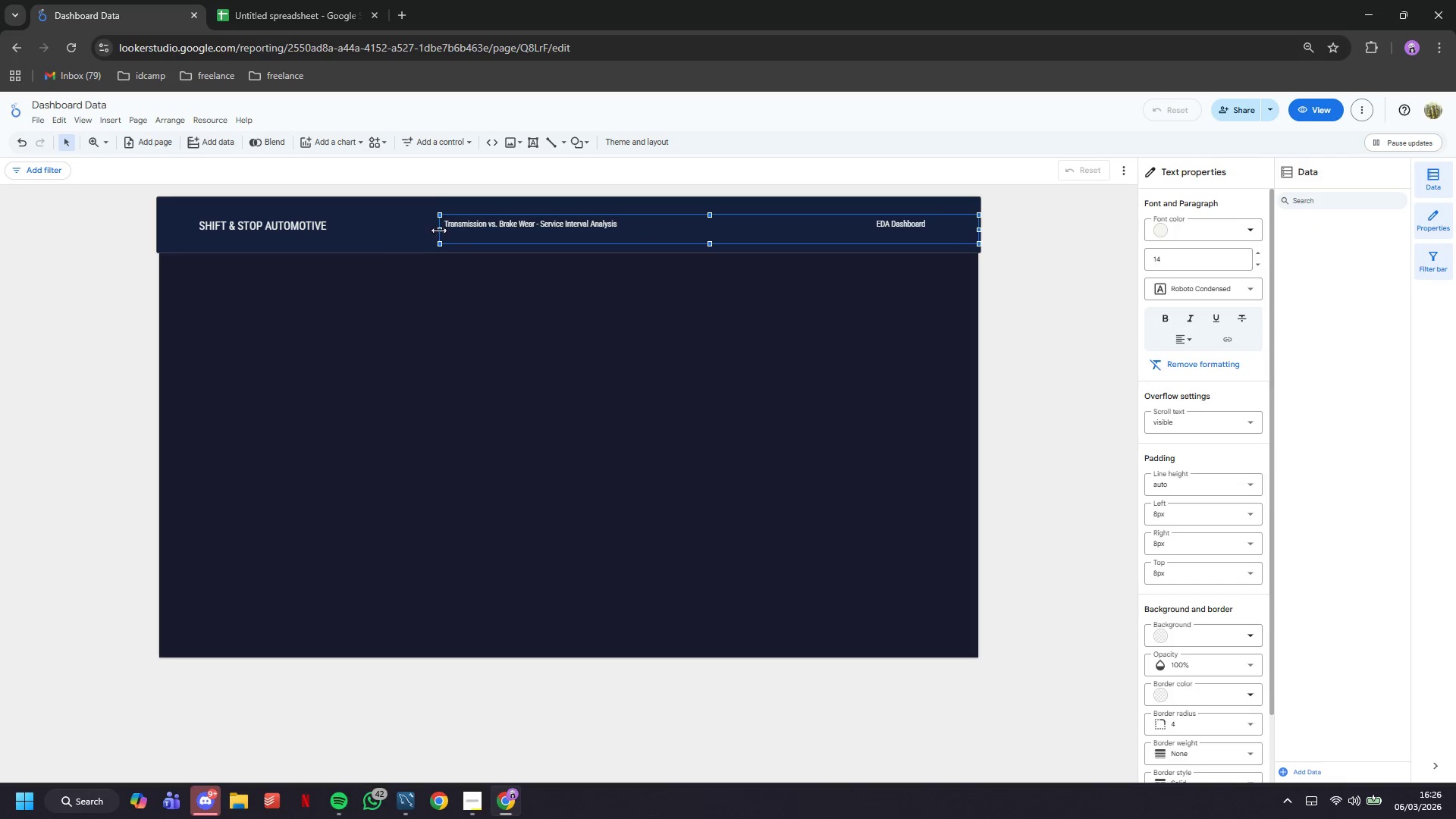 
left_click_drag(start_coordinate=[438, 229], to_coordinate=[151, 218])
 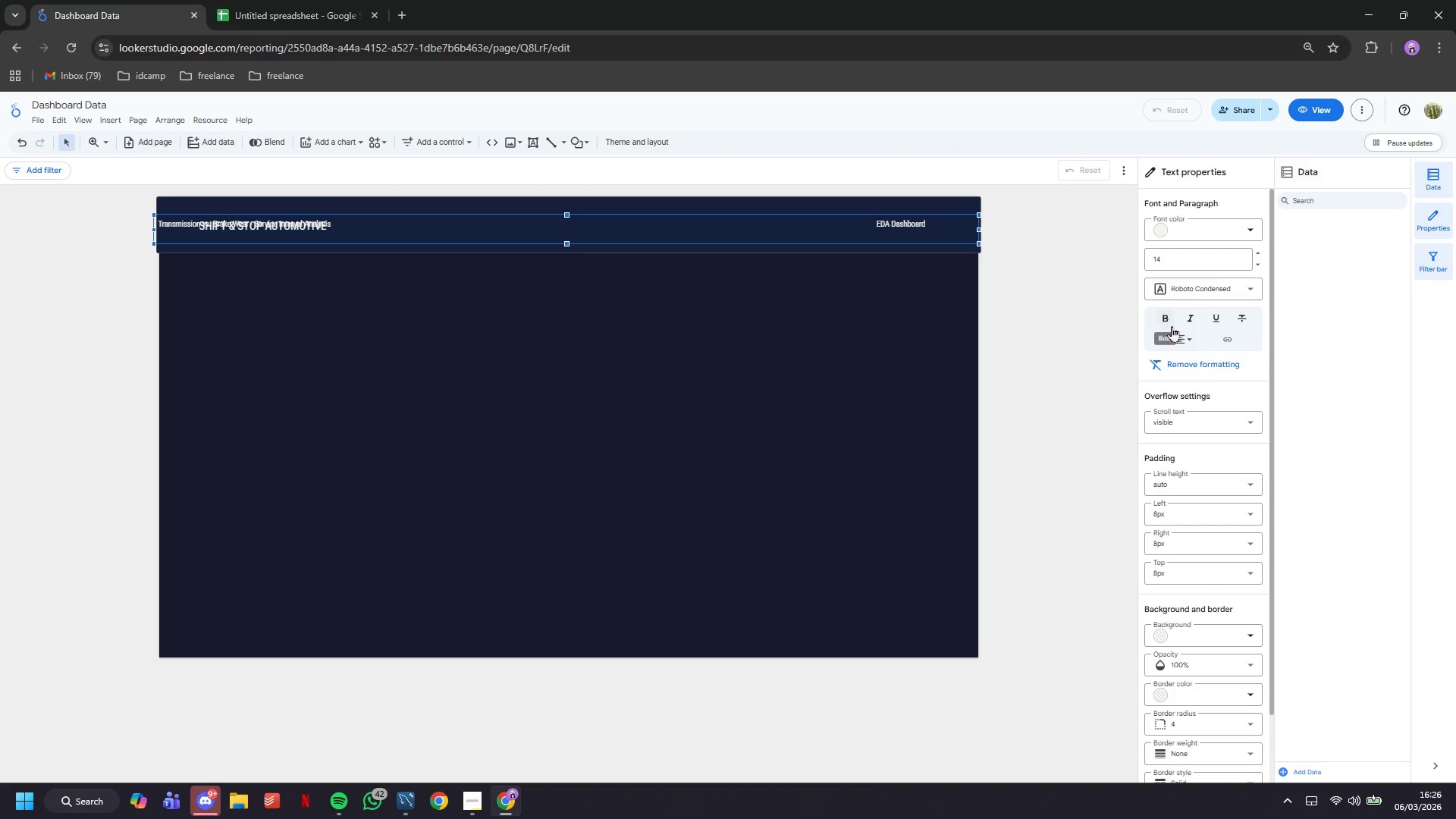 
left_click([1186, 336])
 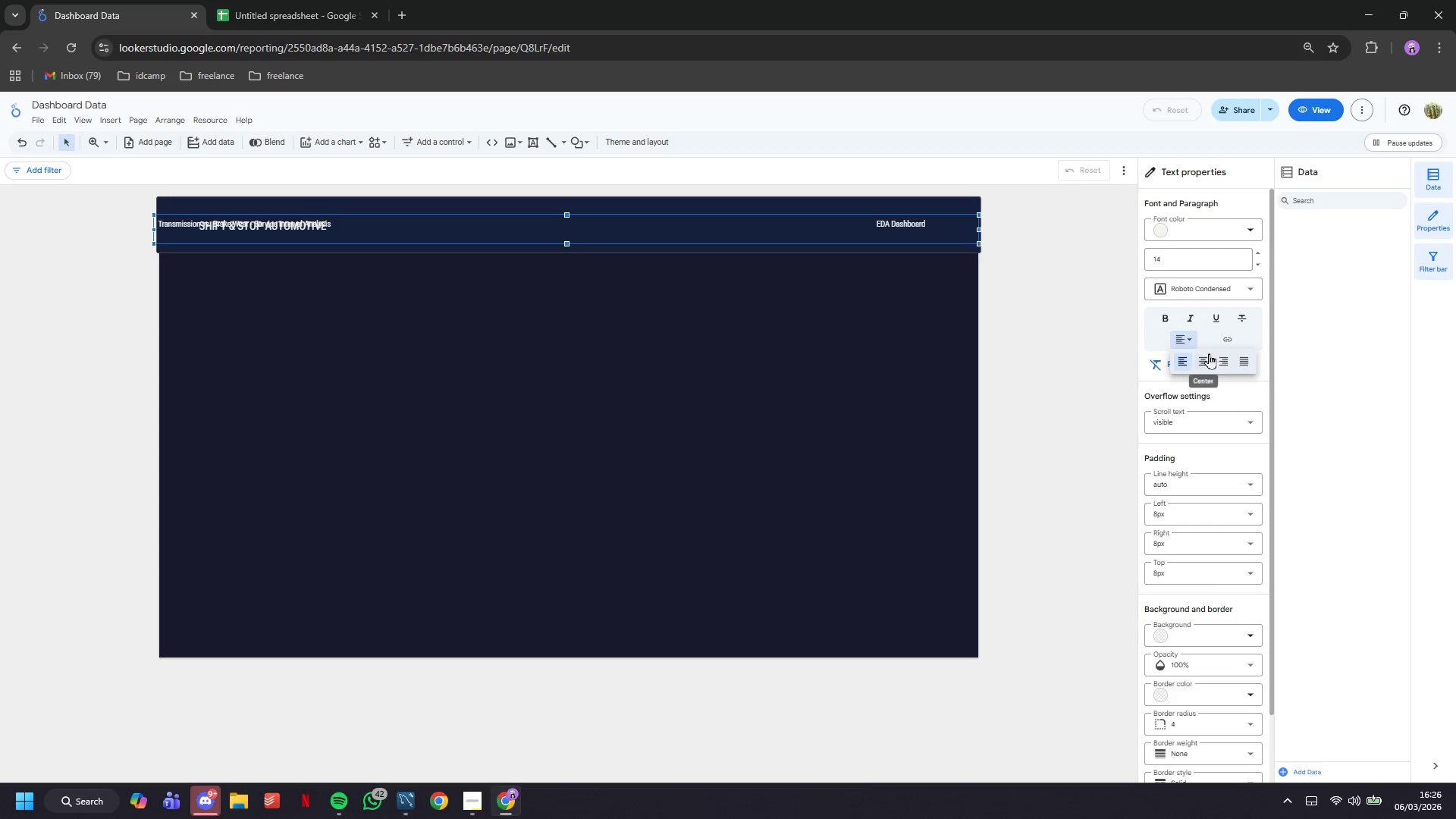 
left_click([1209, 354])
 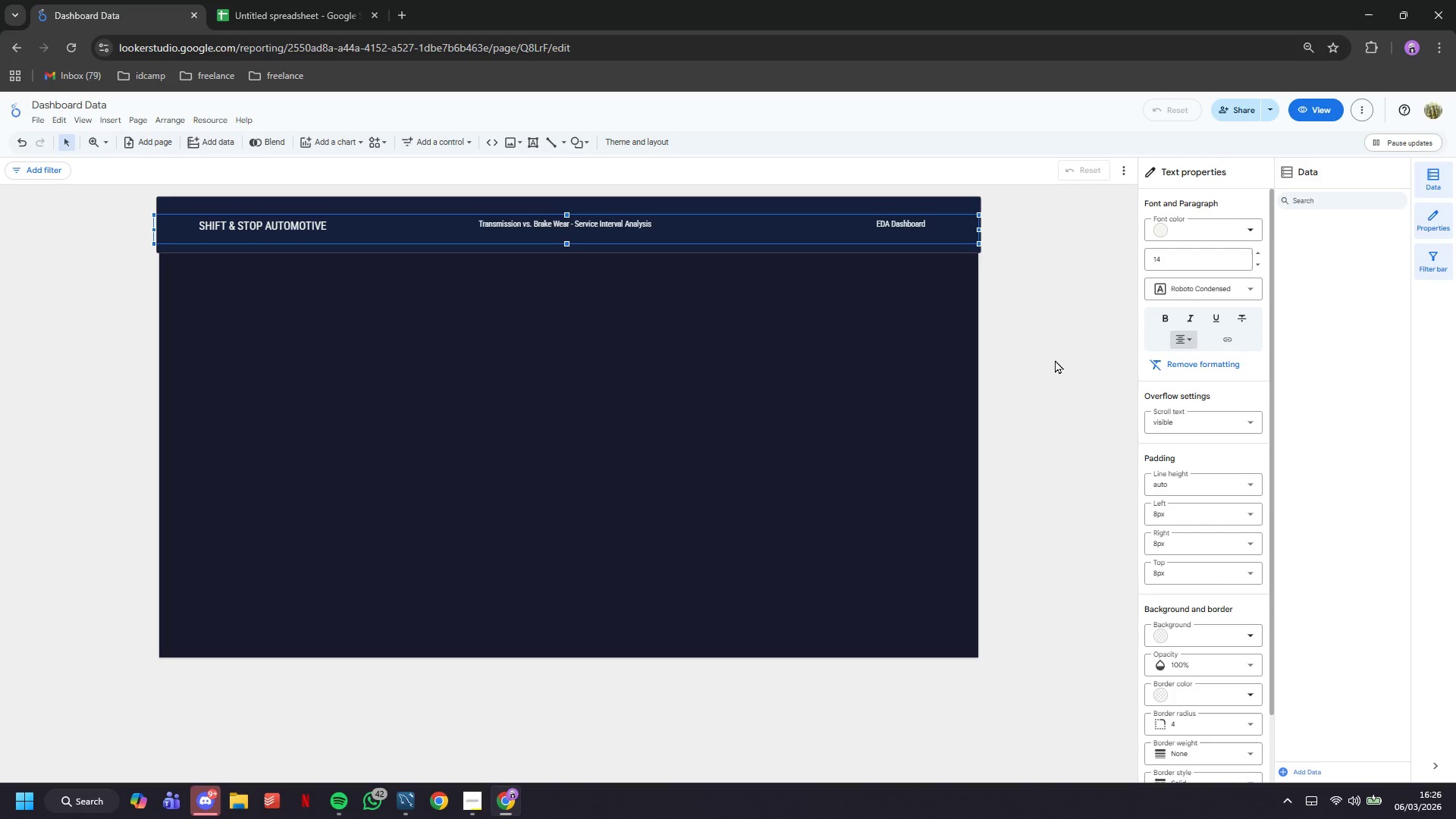 
left_click([1032, 338])
 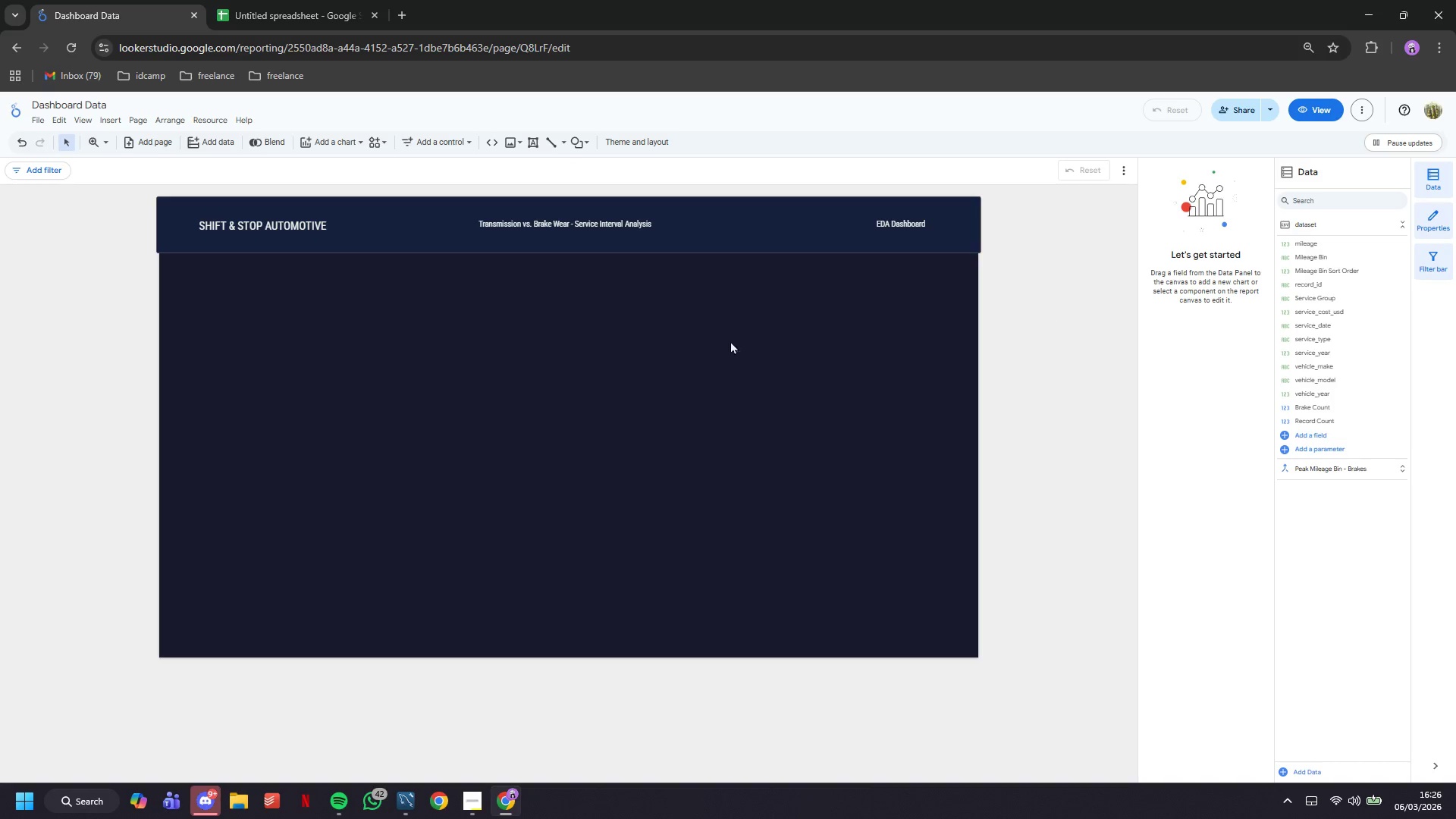 
wait(14.17)
 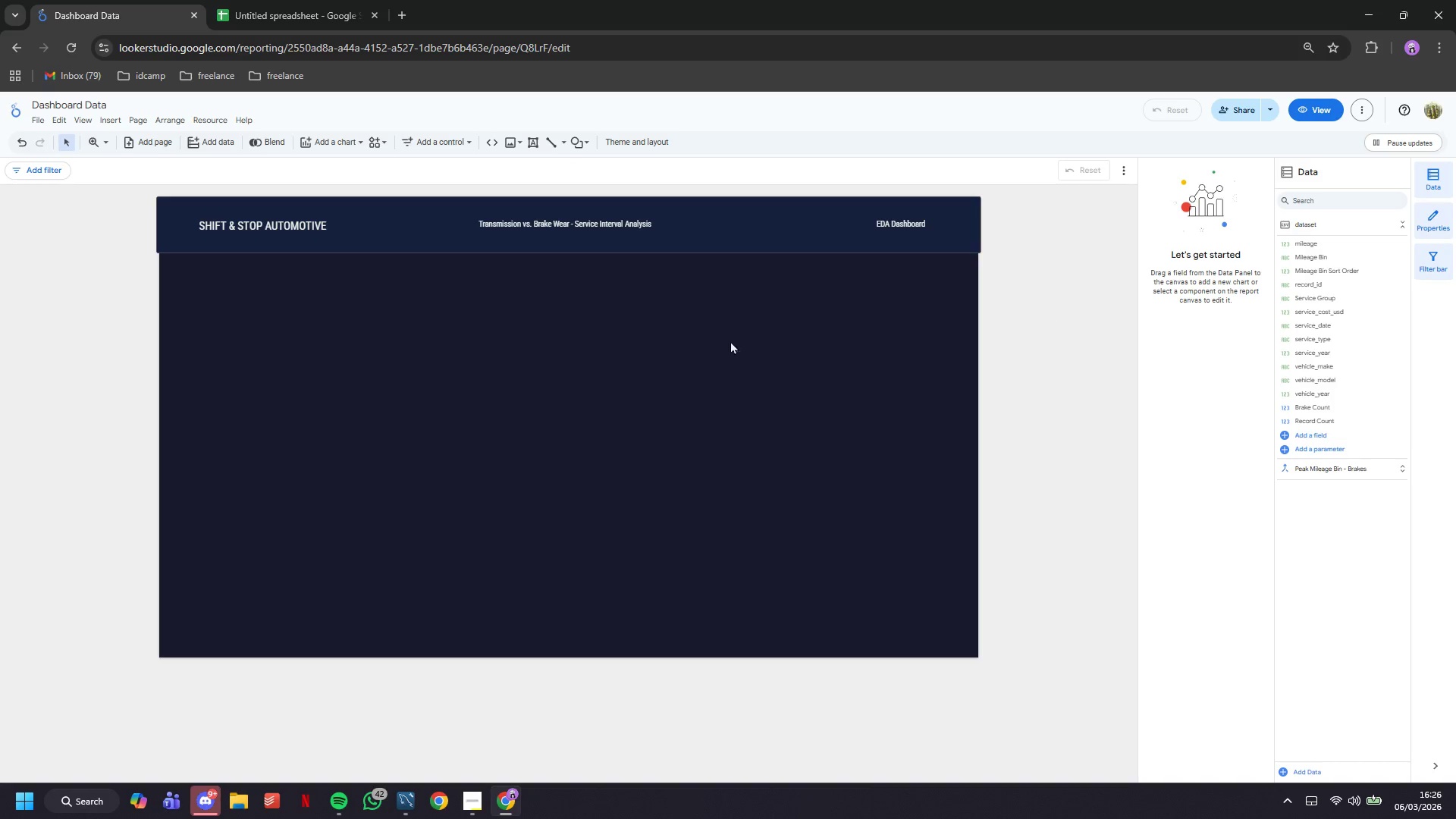 
left_click([458, 146])
 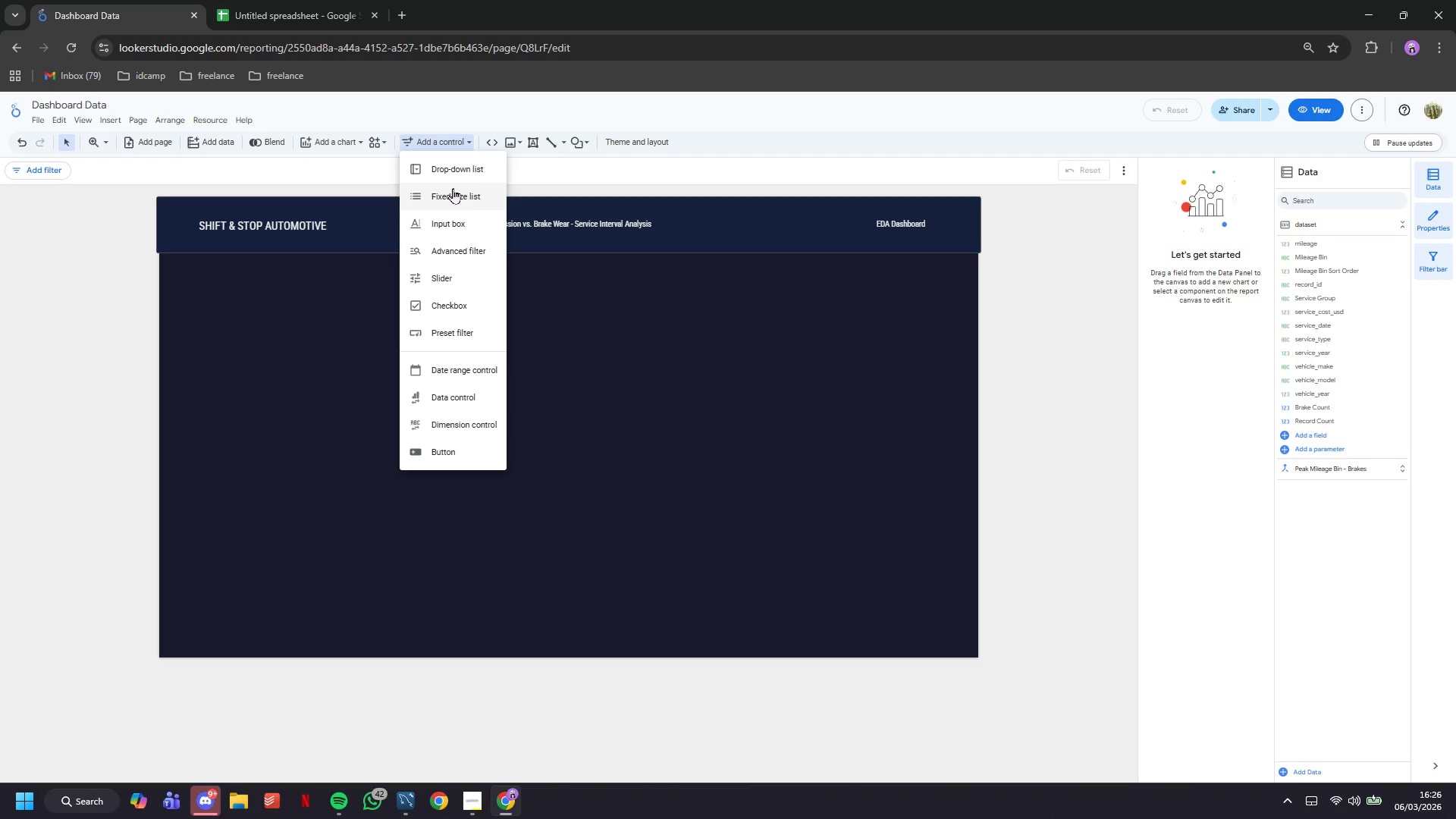 
left_click([450, 174])
 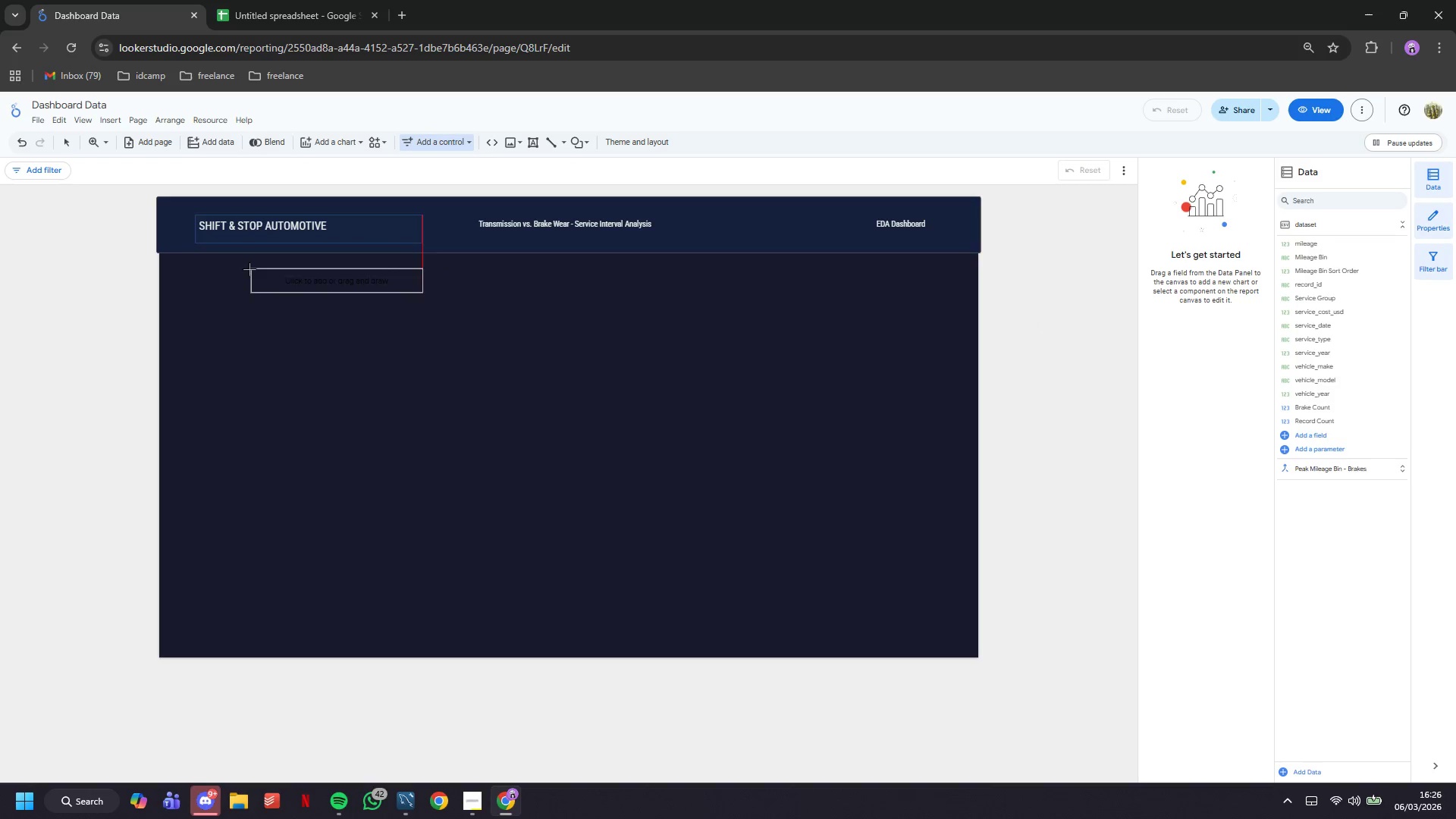 
left_click([241, 266])
 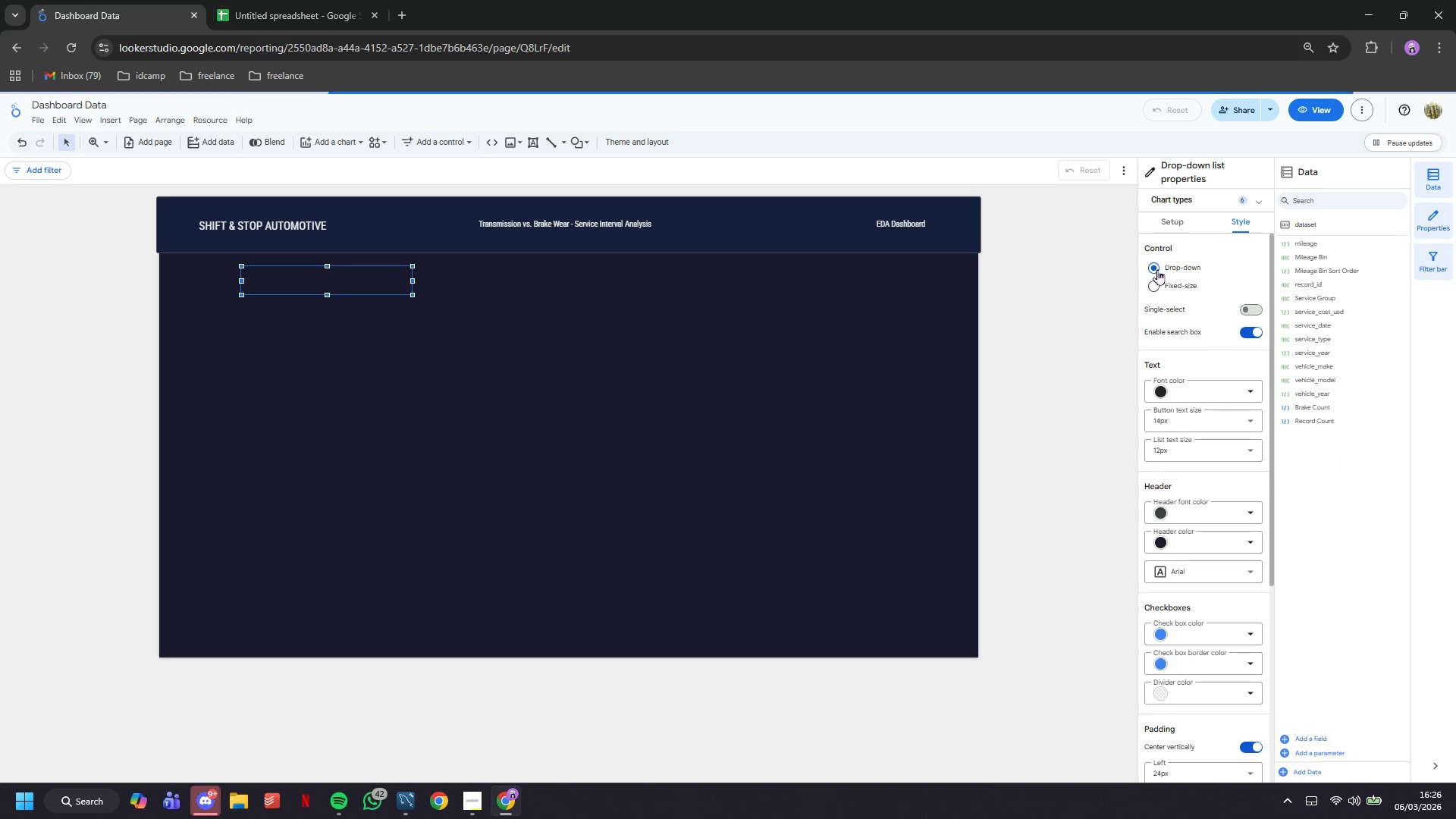 
left_click([1169, 231])
 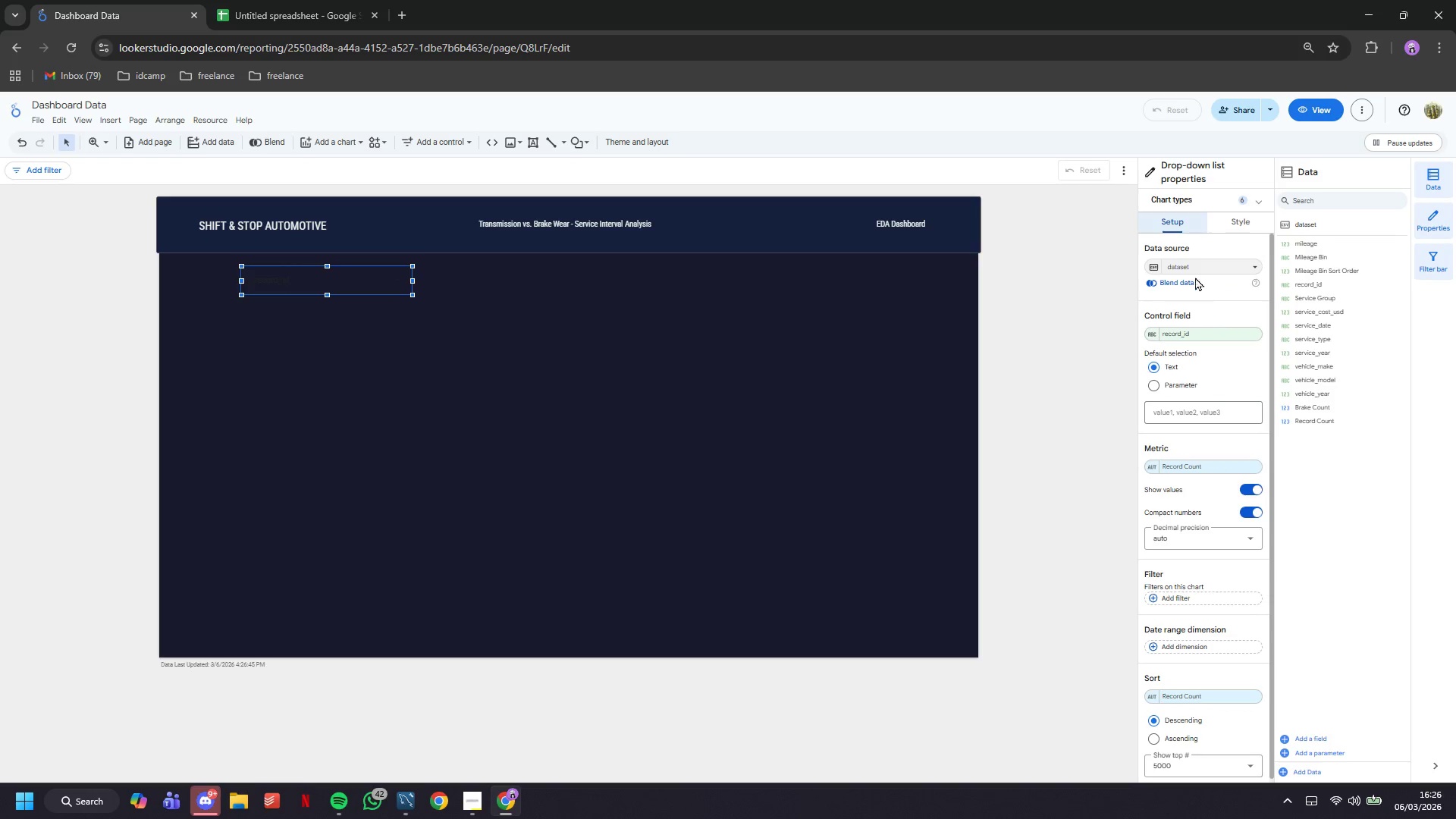 
left_click([1195, 271])
 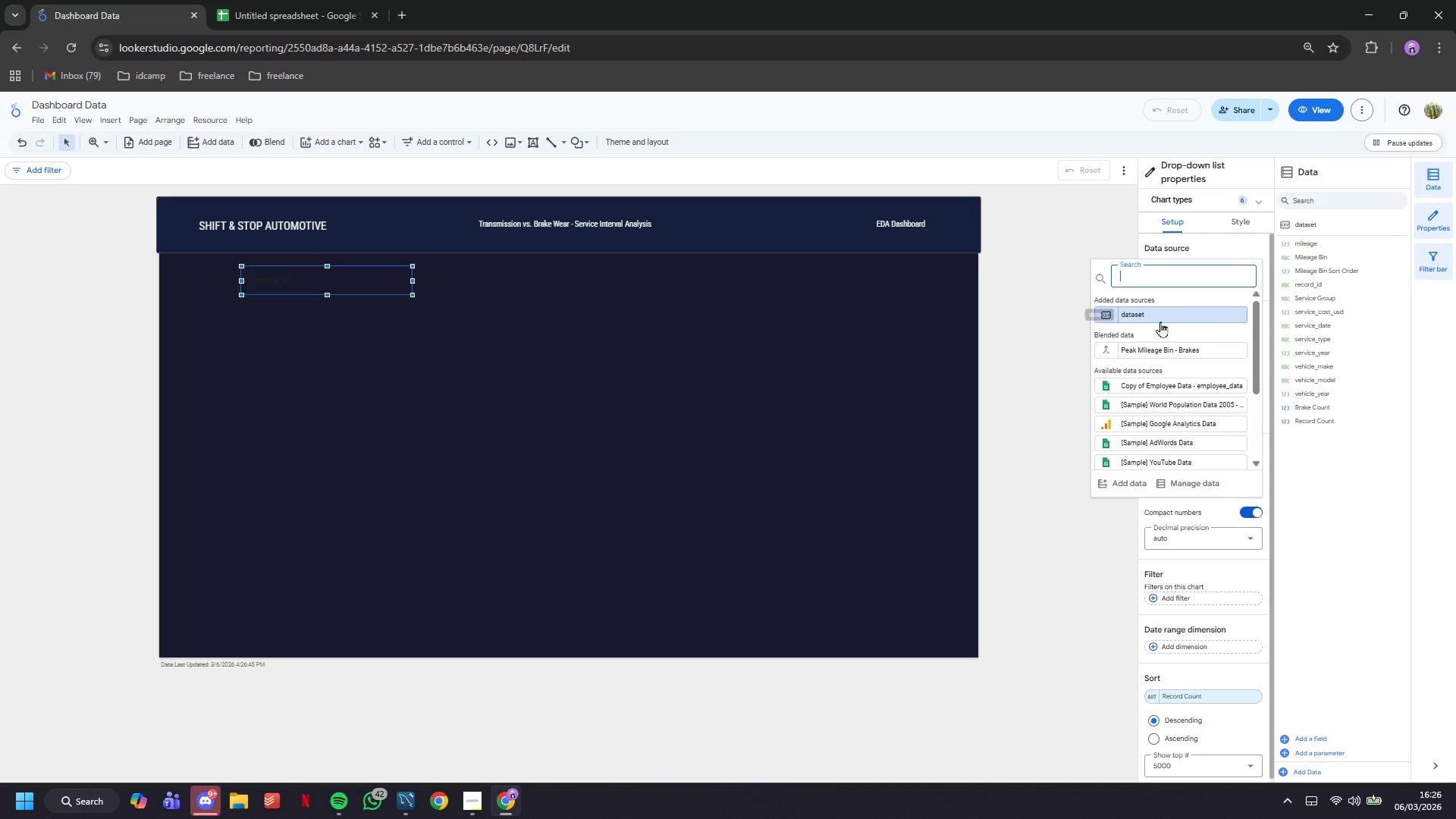 
left_click([1169, 344])
 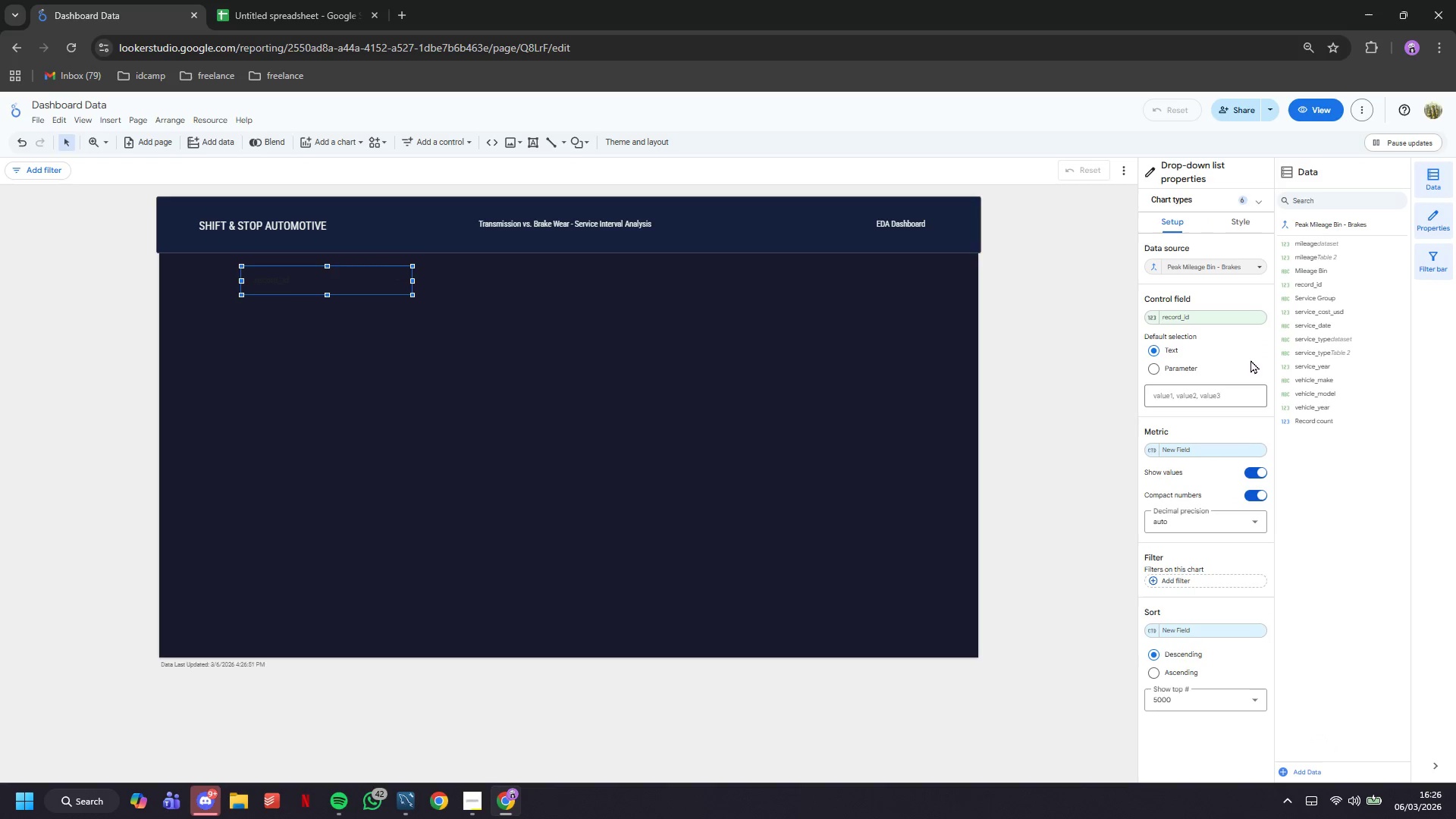 
left_click([1225, 313])
 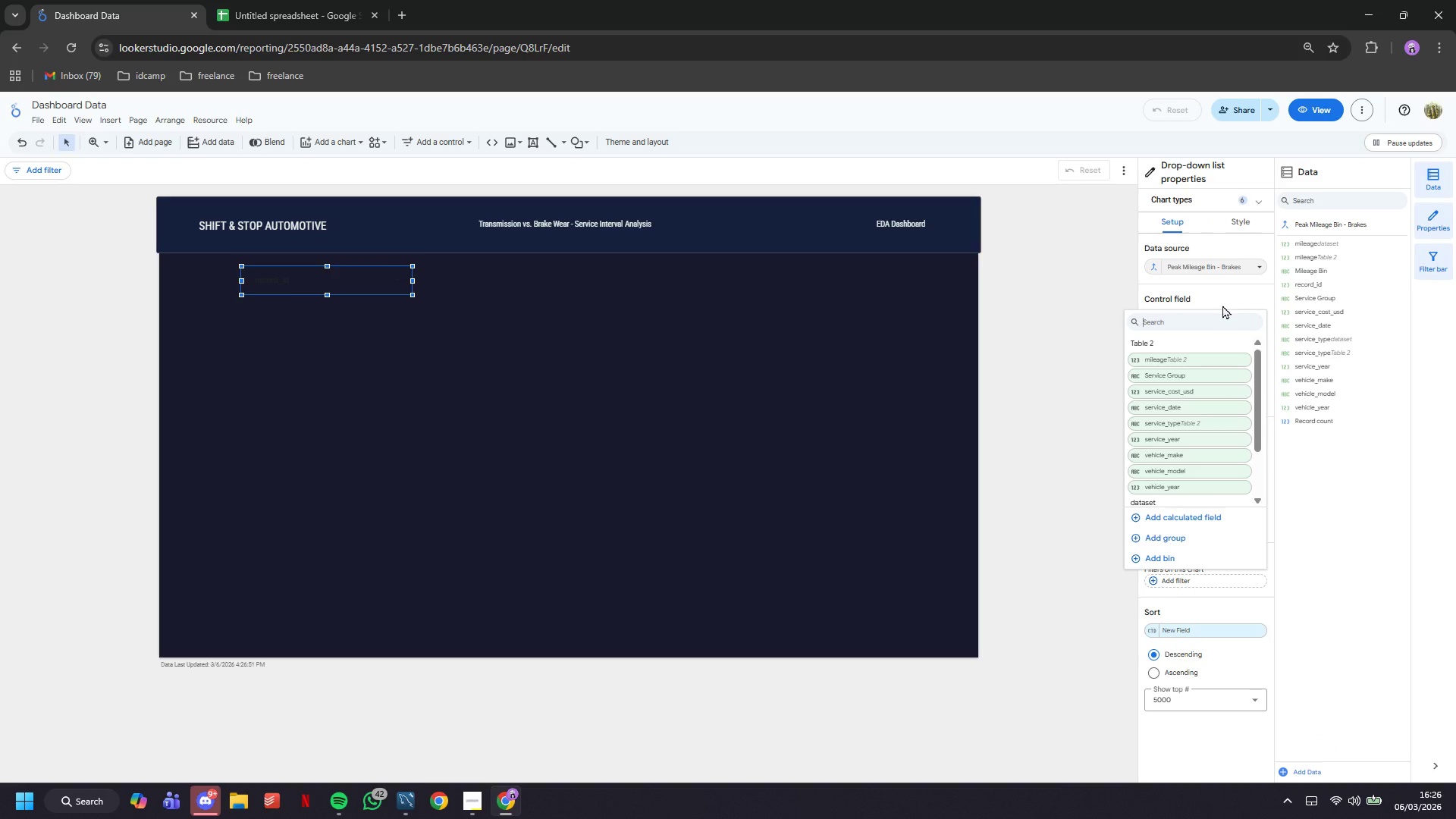 
type(servi)
 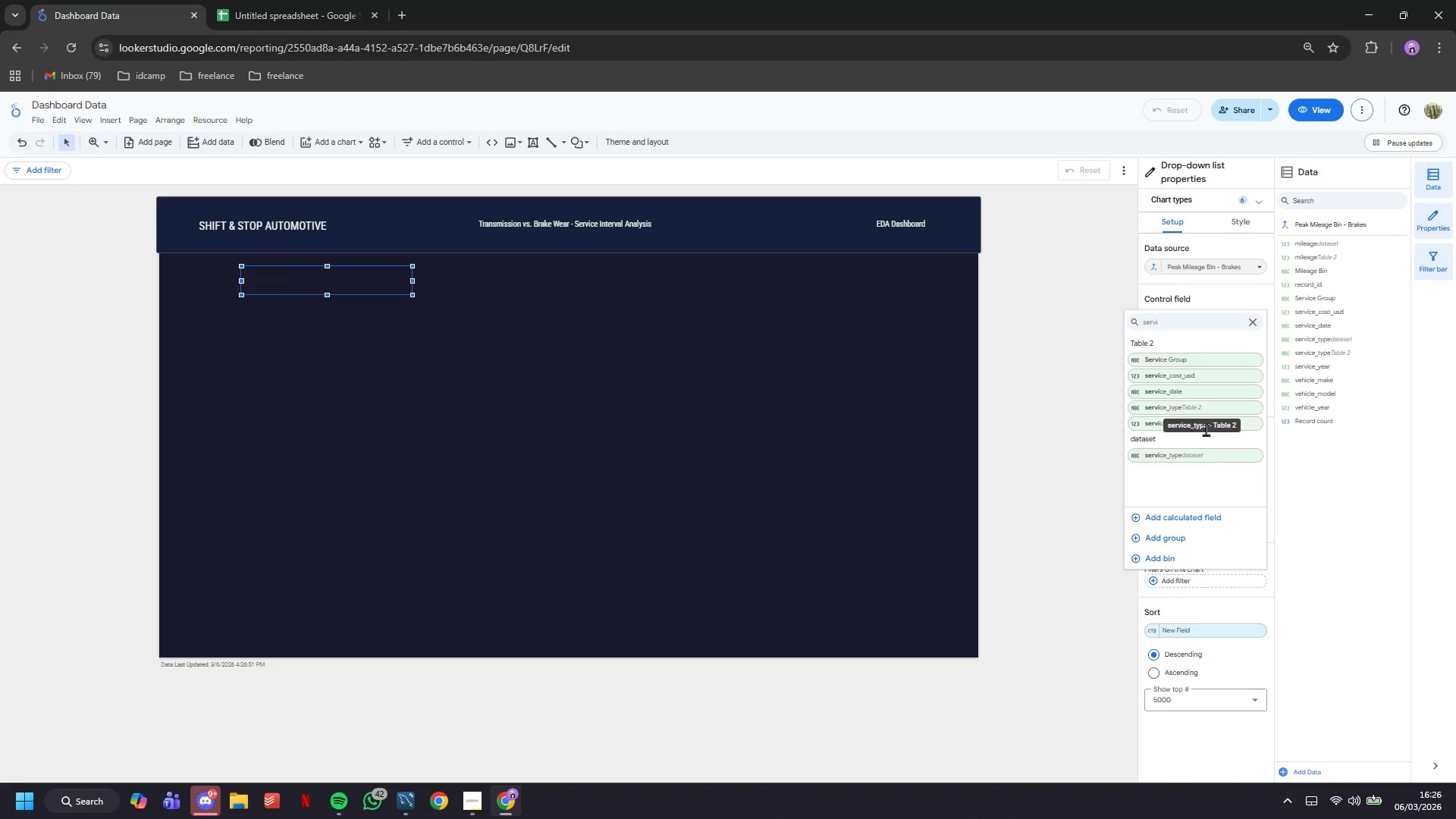 
wait(5.25)
 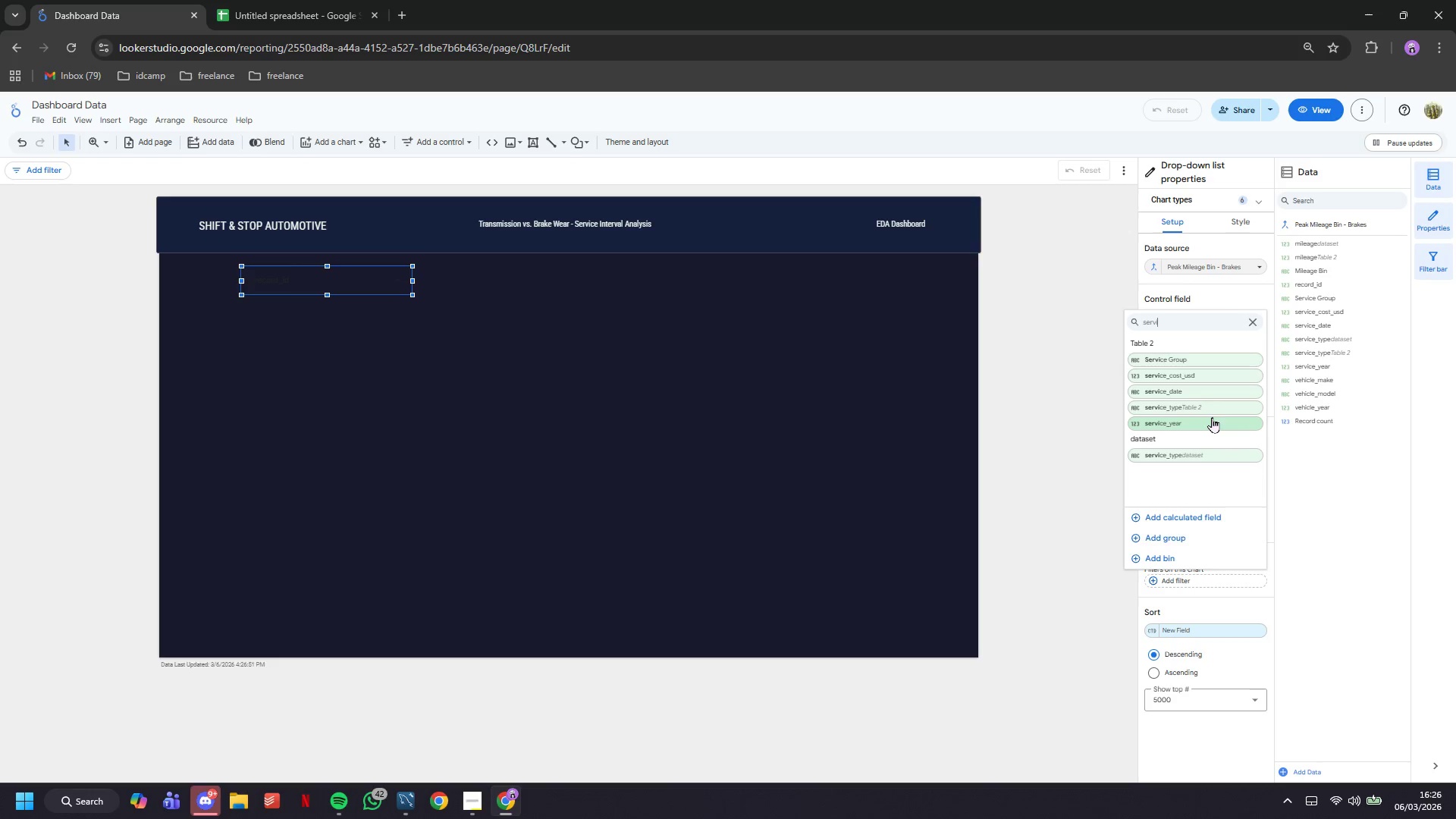 
left_click([1162, 459])
 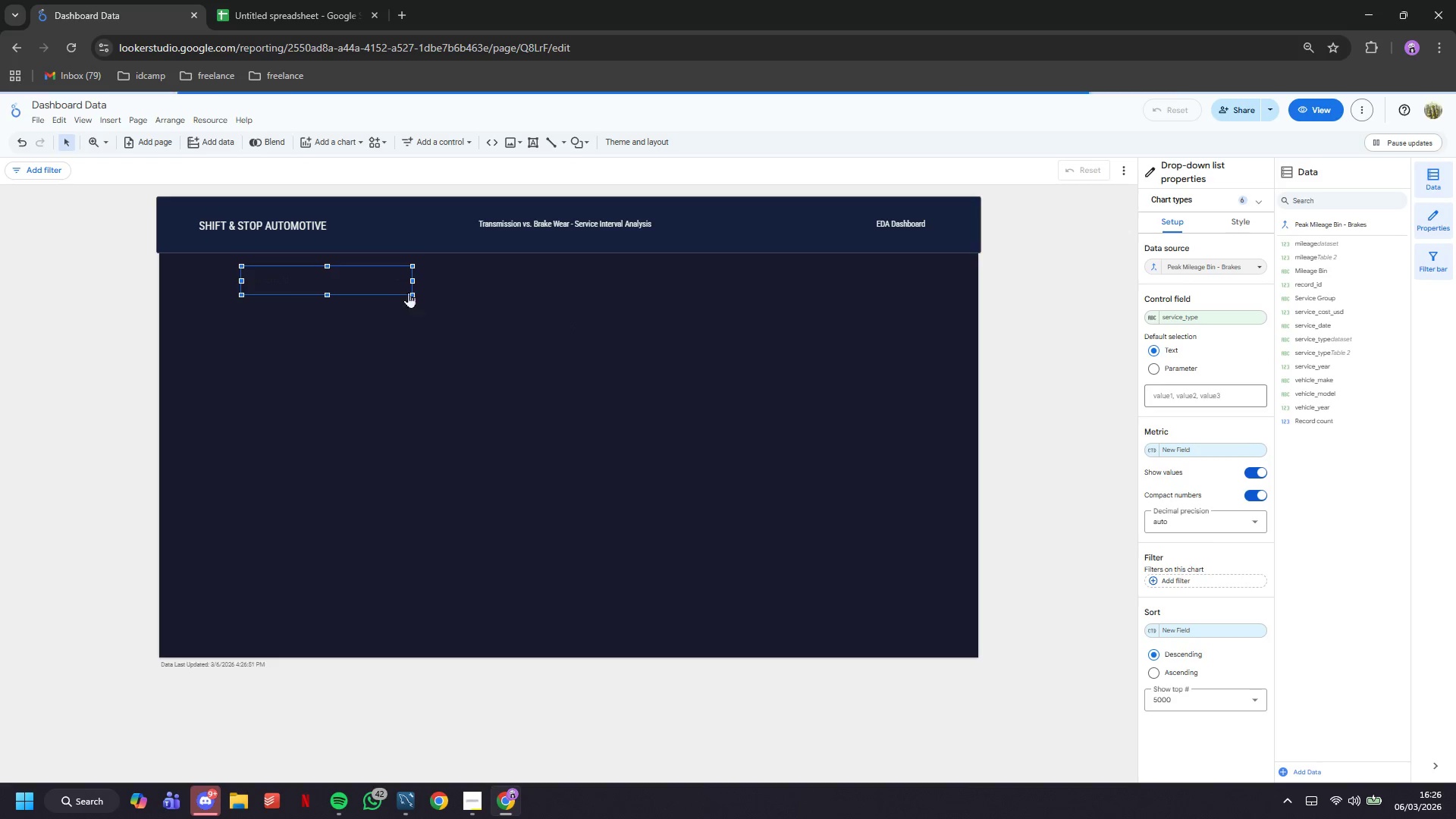 
left_click([397, 288])
 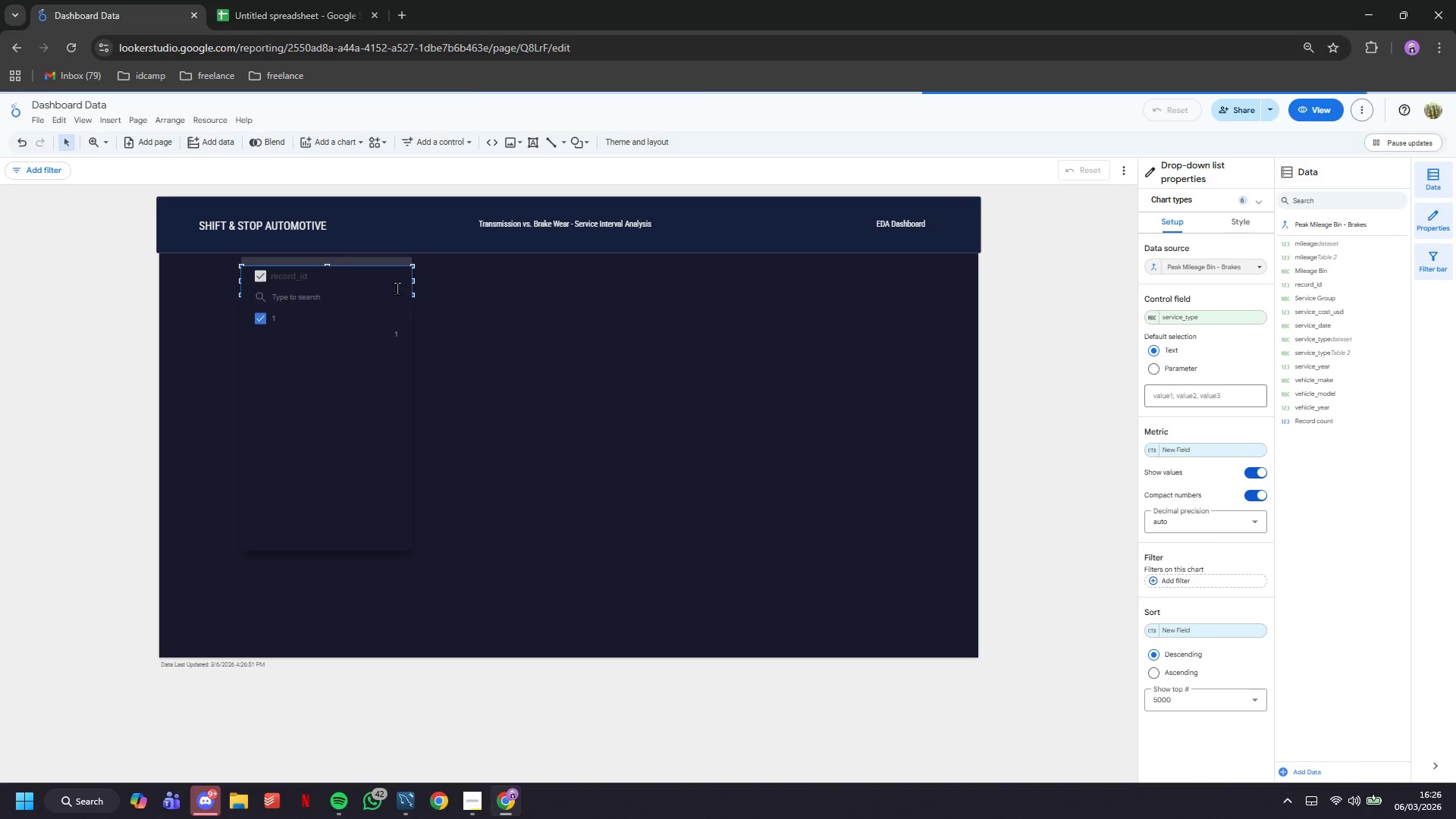 
left_click([397, 288])
 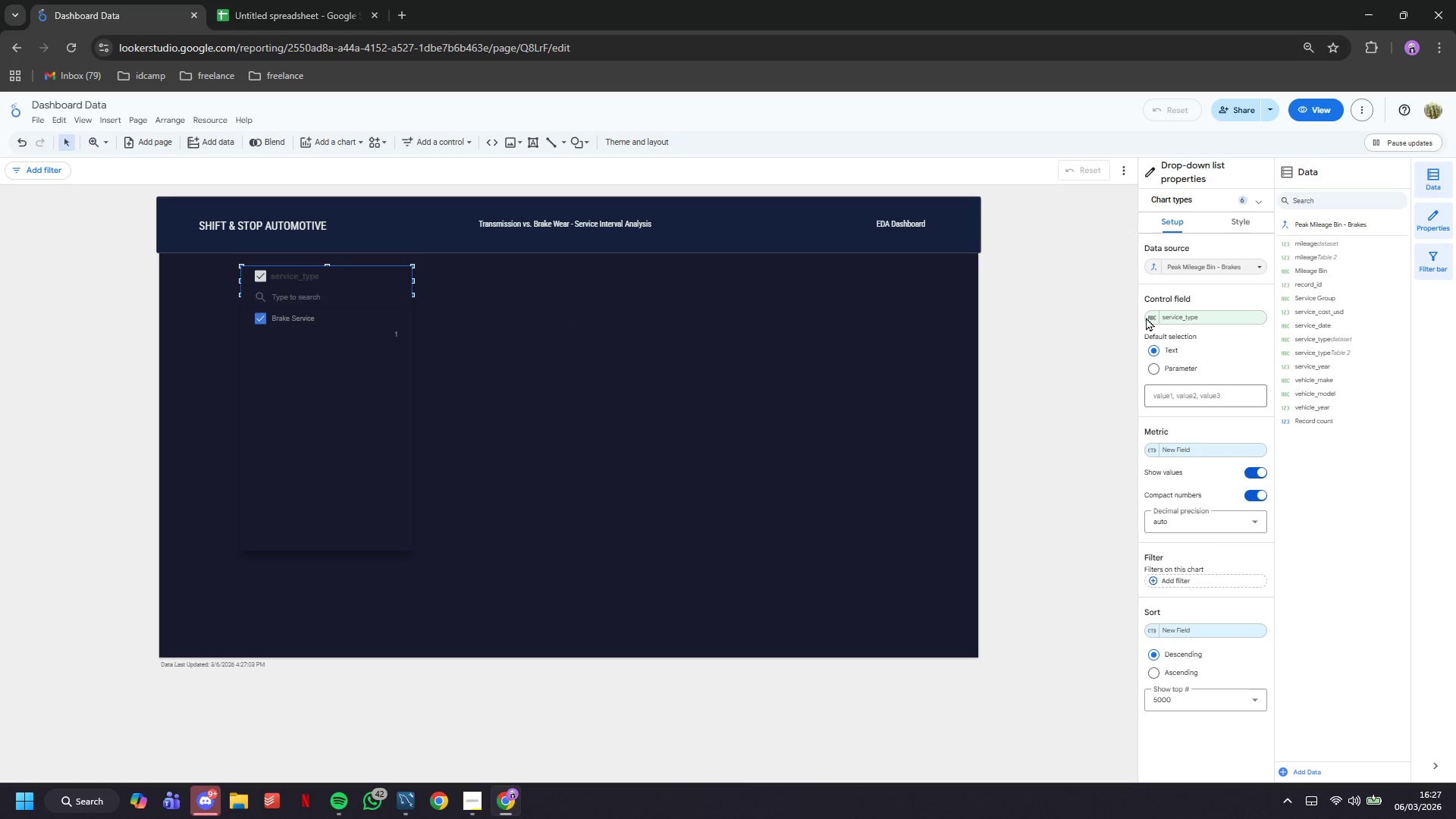 
left_click([1166, 319])
 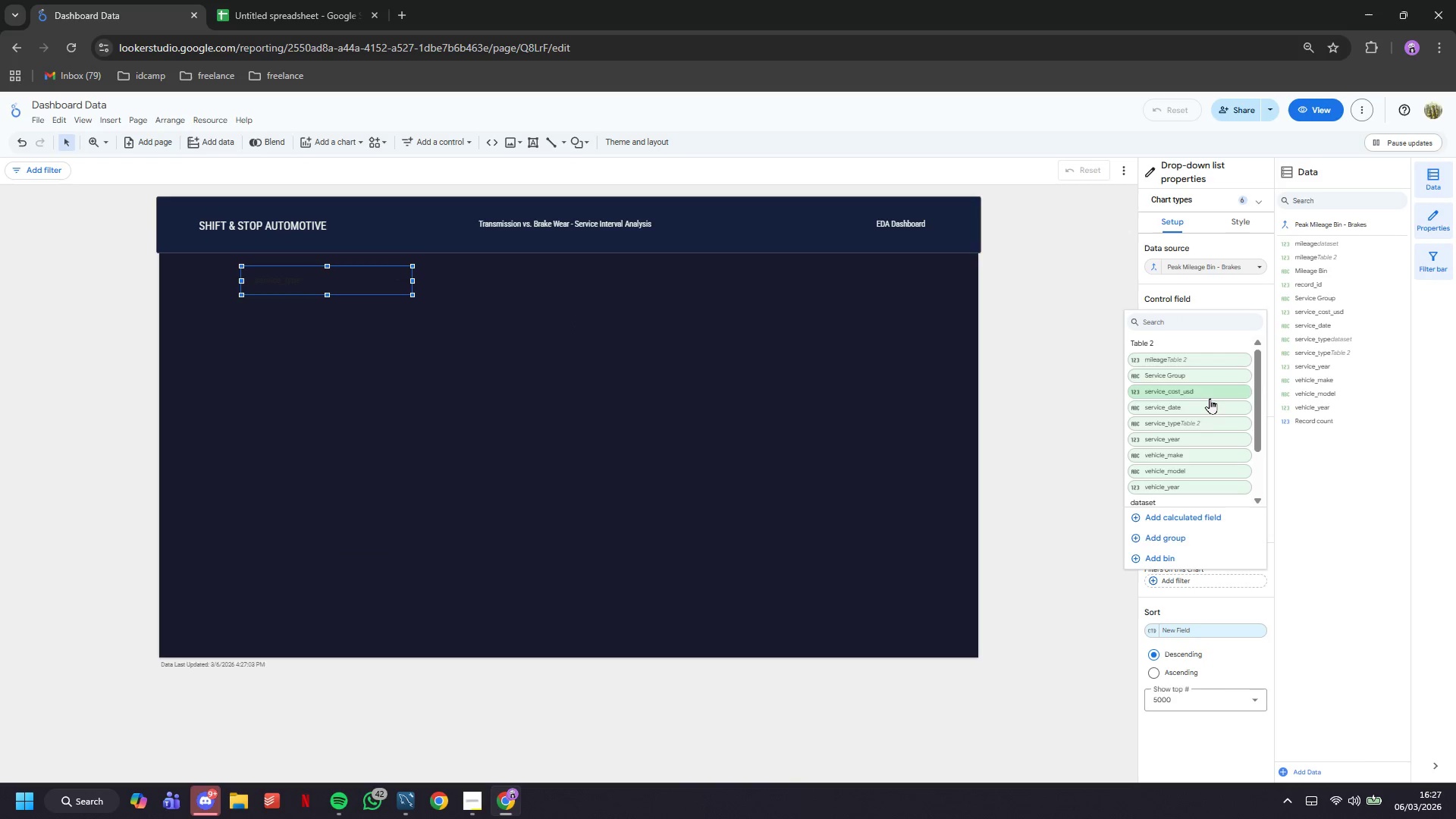 
left_click([1203, 420])
 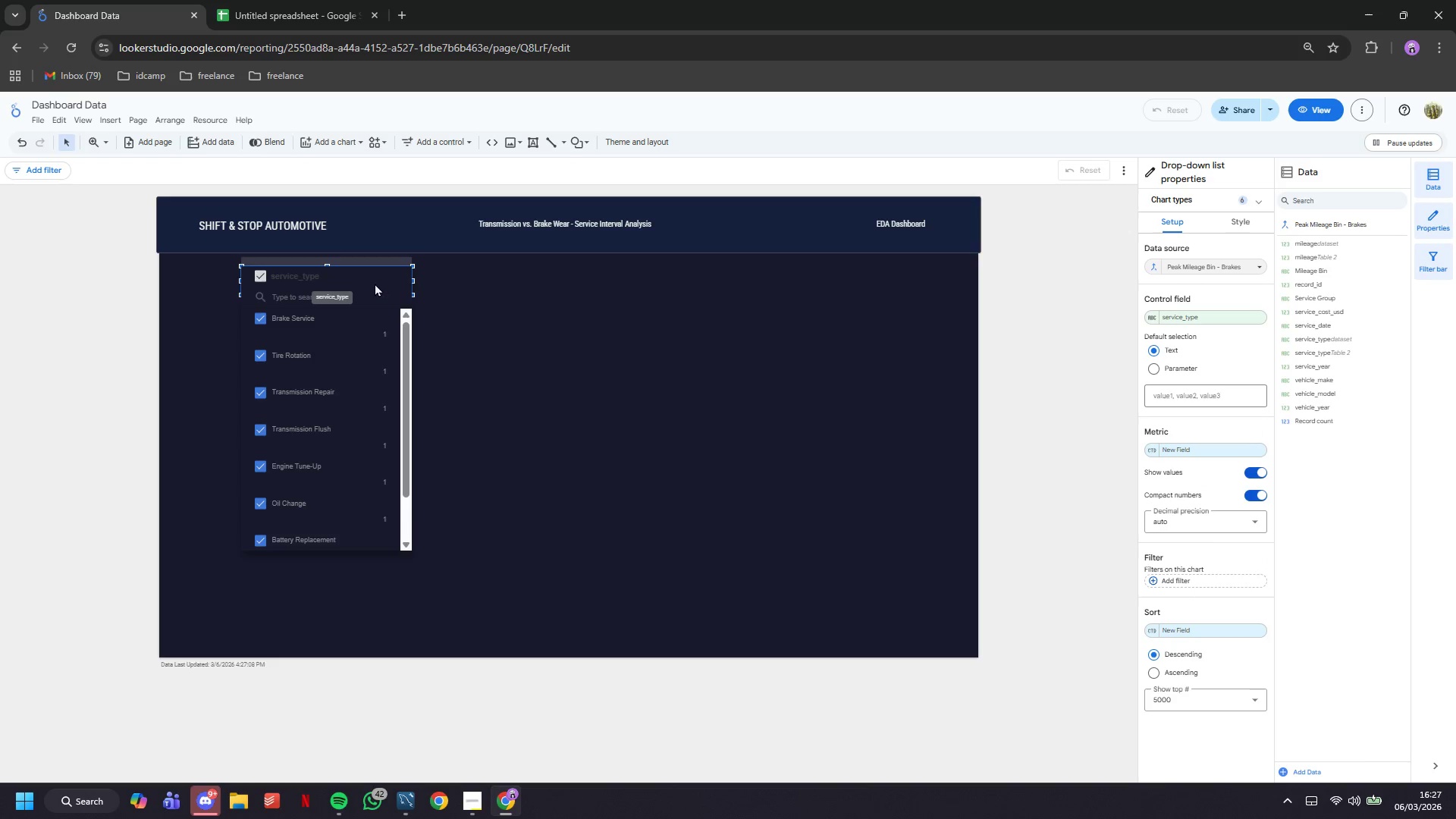 
scroll: coordinate [362, 395], scroll_direction: down, amount: 4.0
 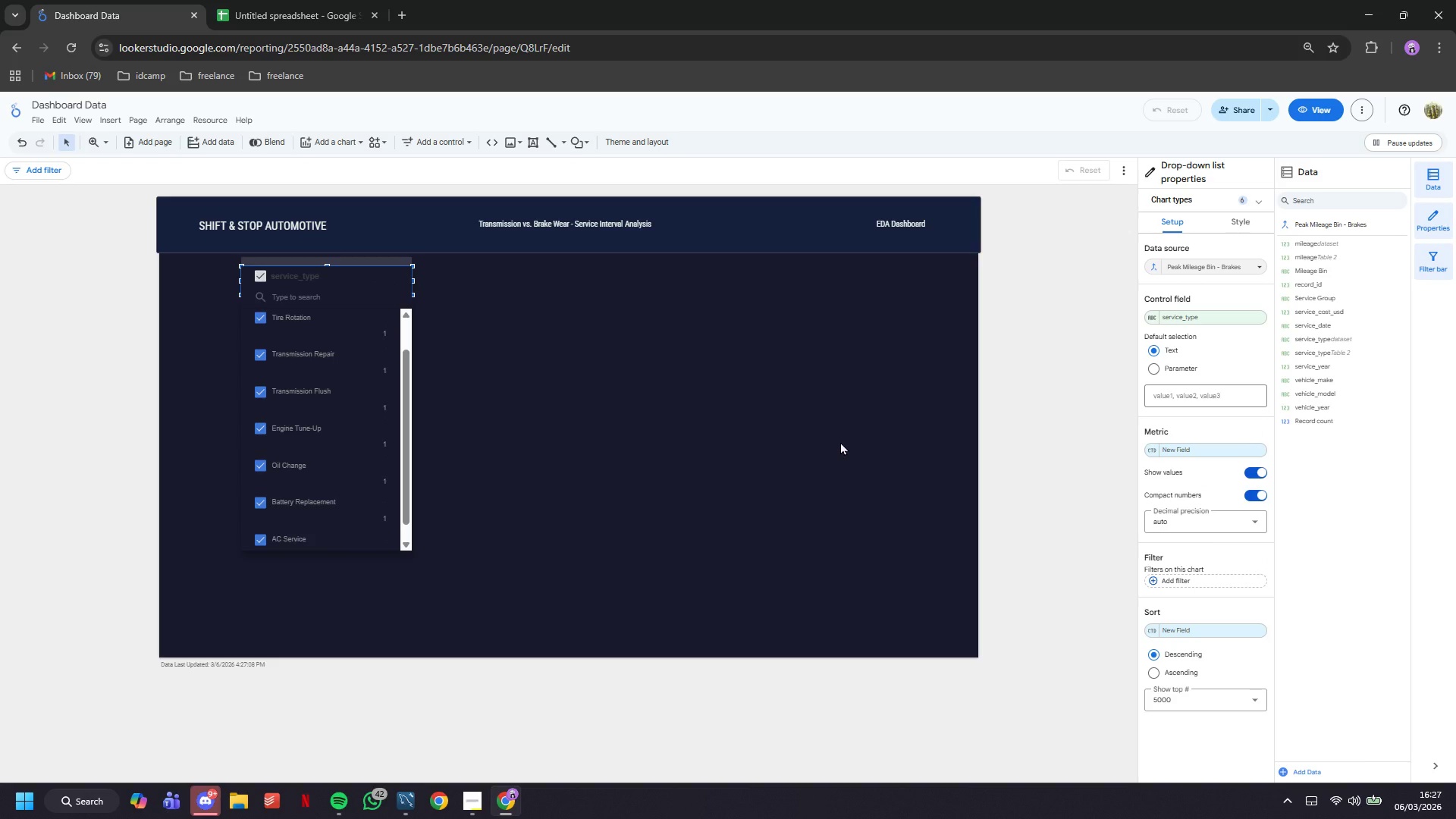 
wait(5.0)
 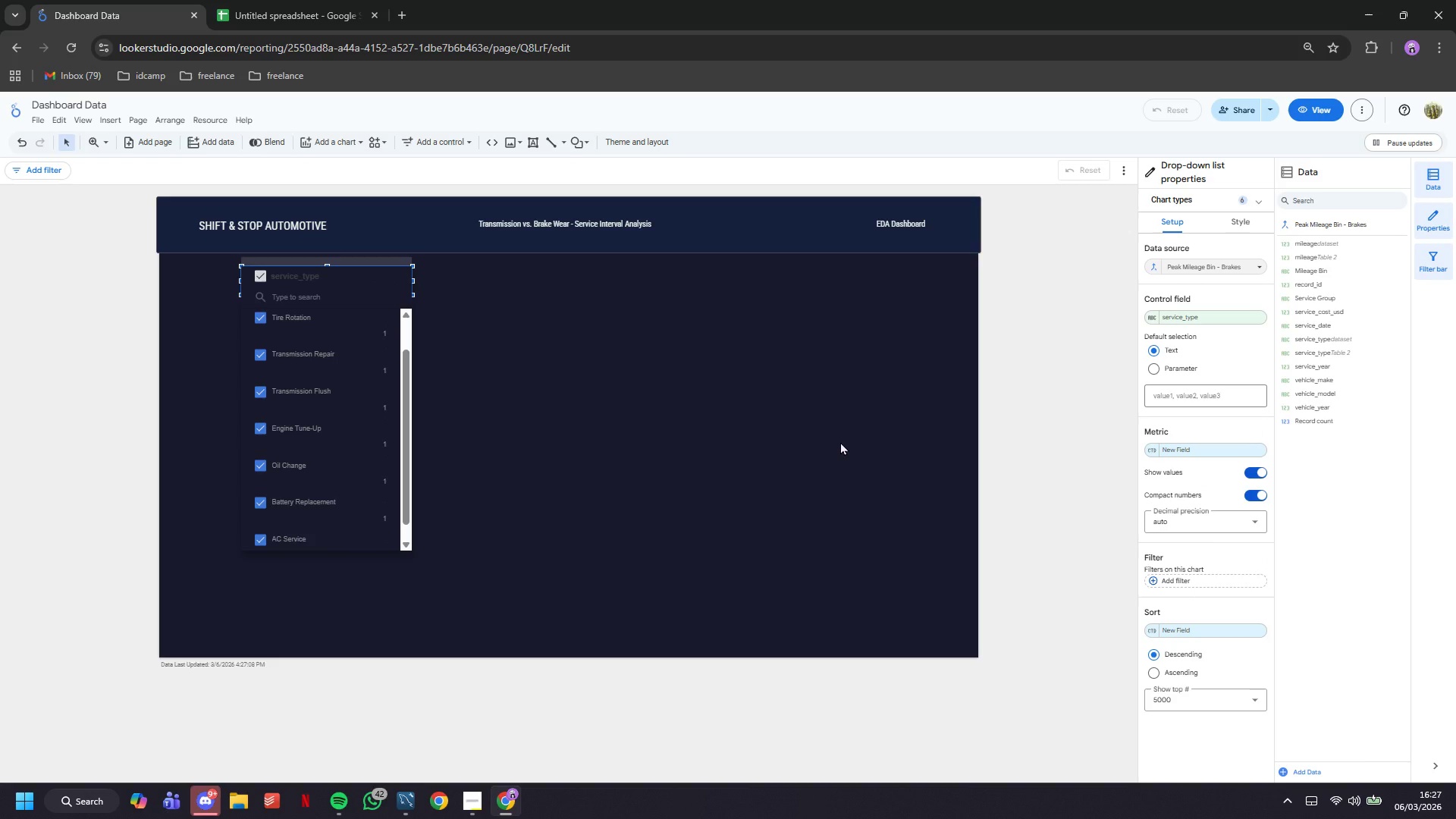 
scroll: coordinate [340, 419], scroll_direction: up, amount: 5.0
 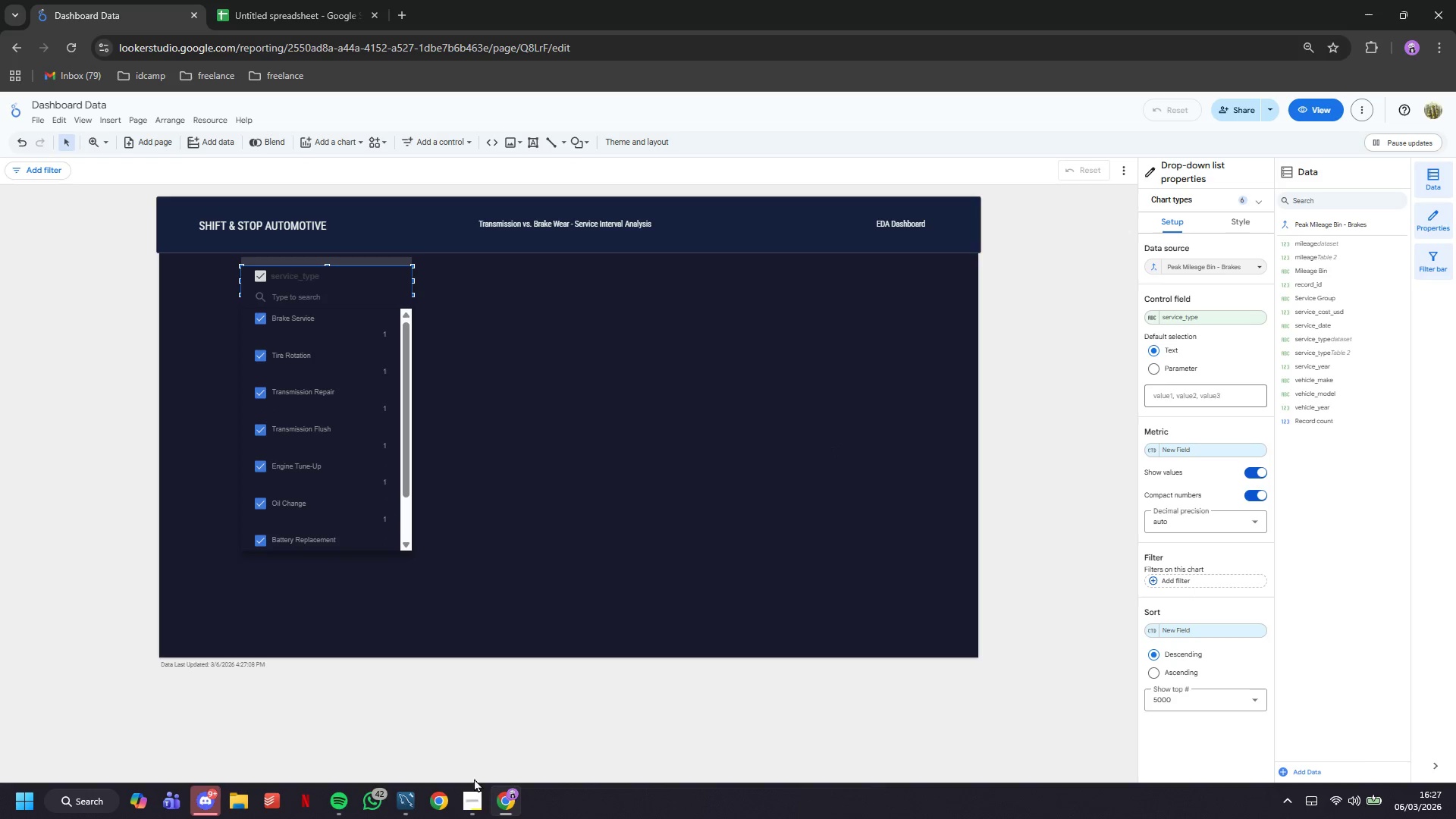 
left_click([474, 786])